 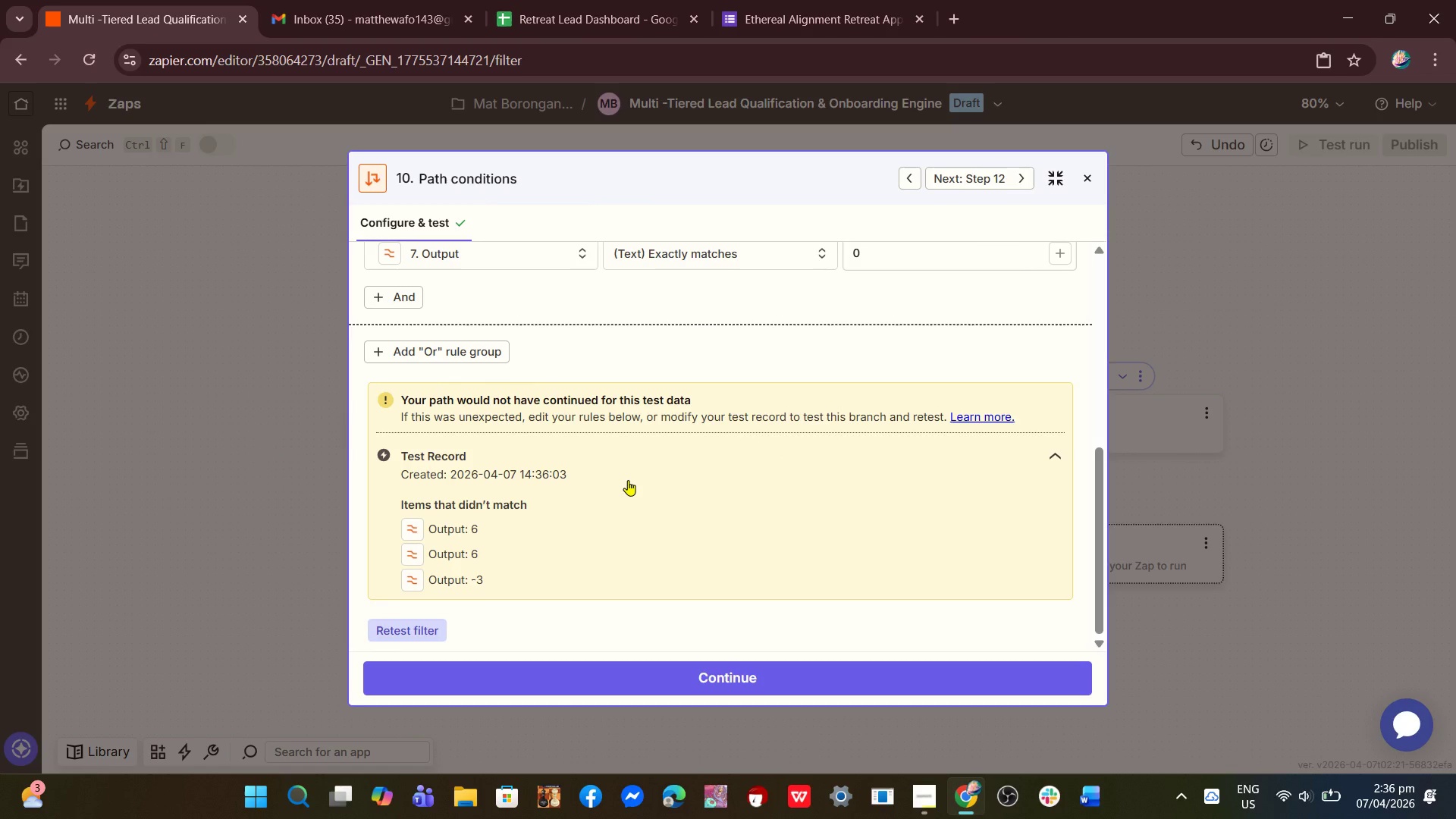 
scroll: coordinate [697, 465], scroll_direction: up, amount: 4.0
 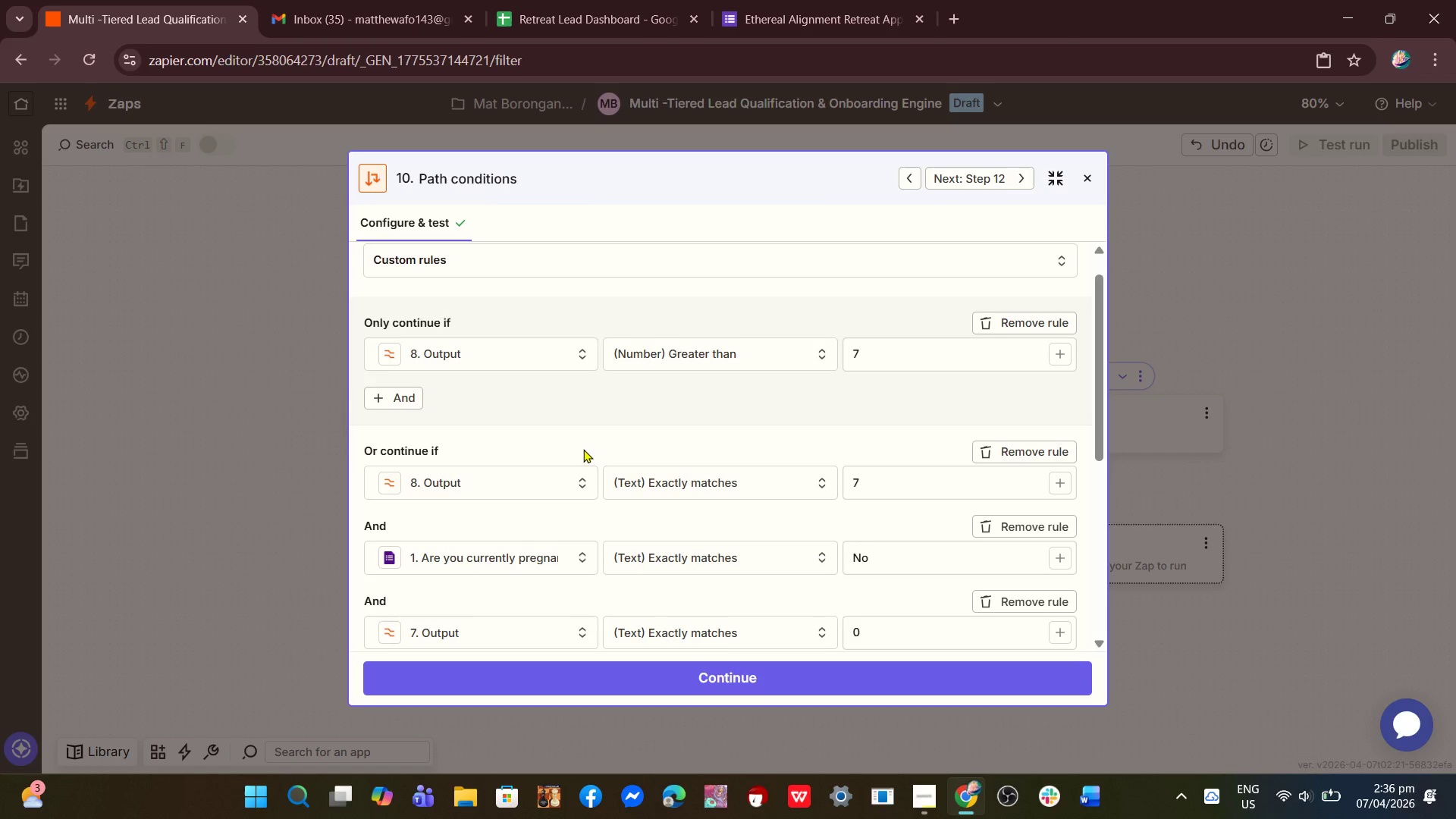 
scroll: coordinate [655, 466], scroll_direction: down, amount: 4.0
 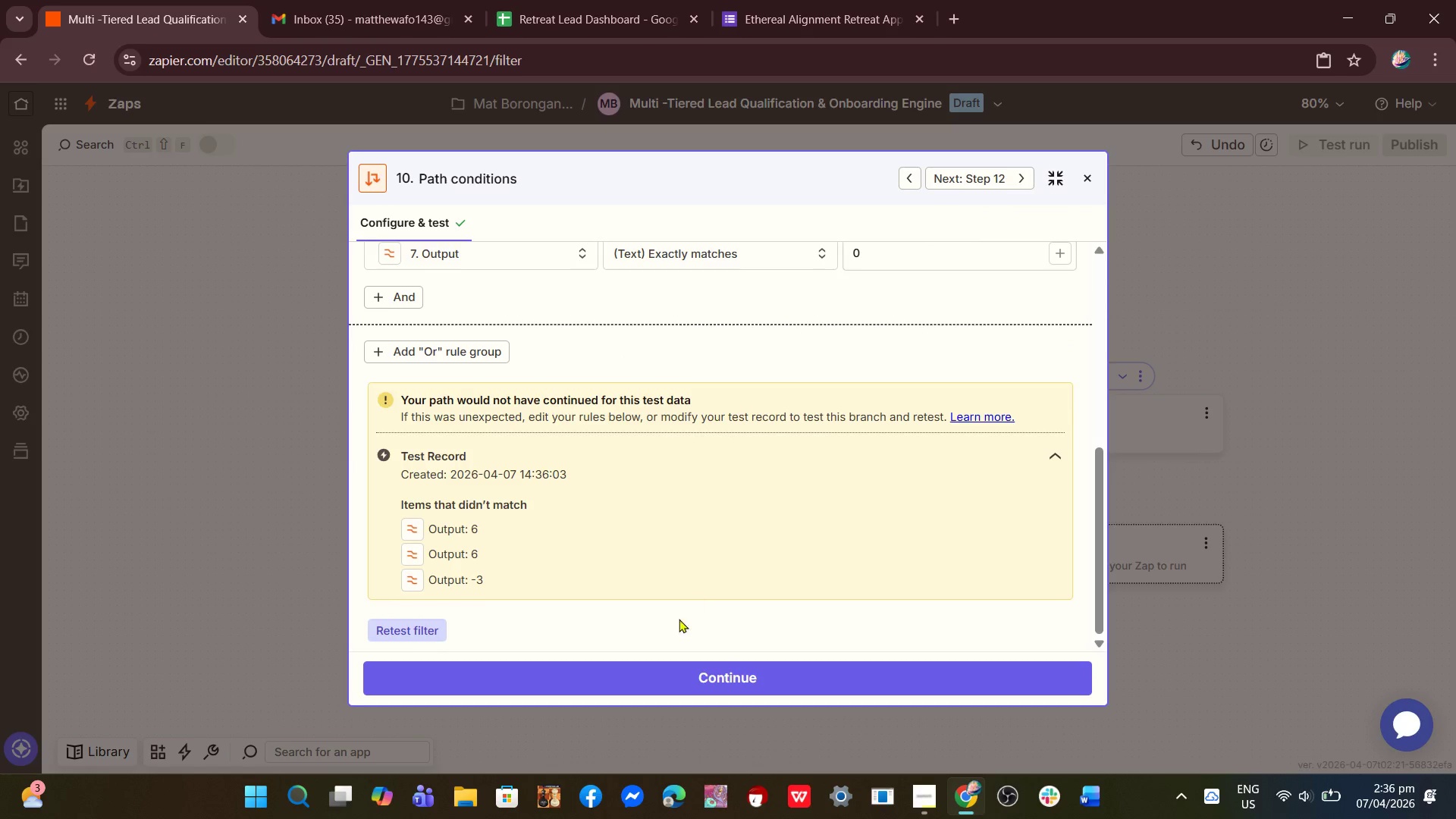 
left_click([670, 676])
 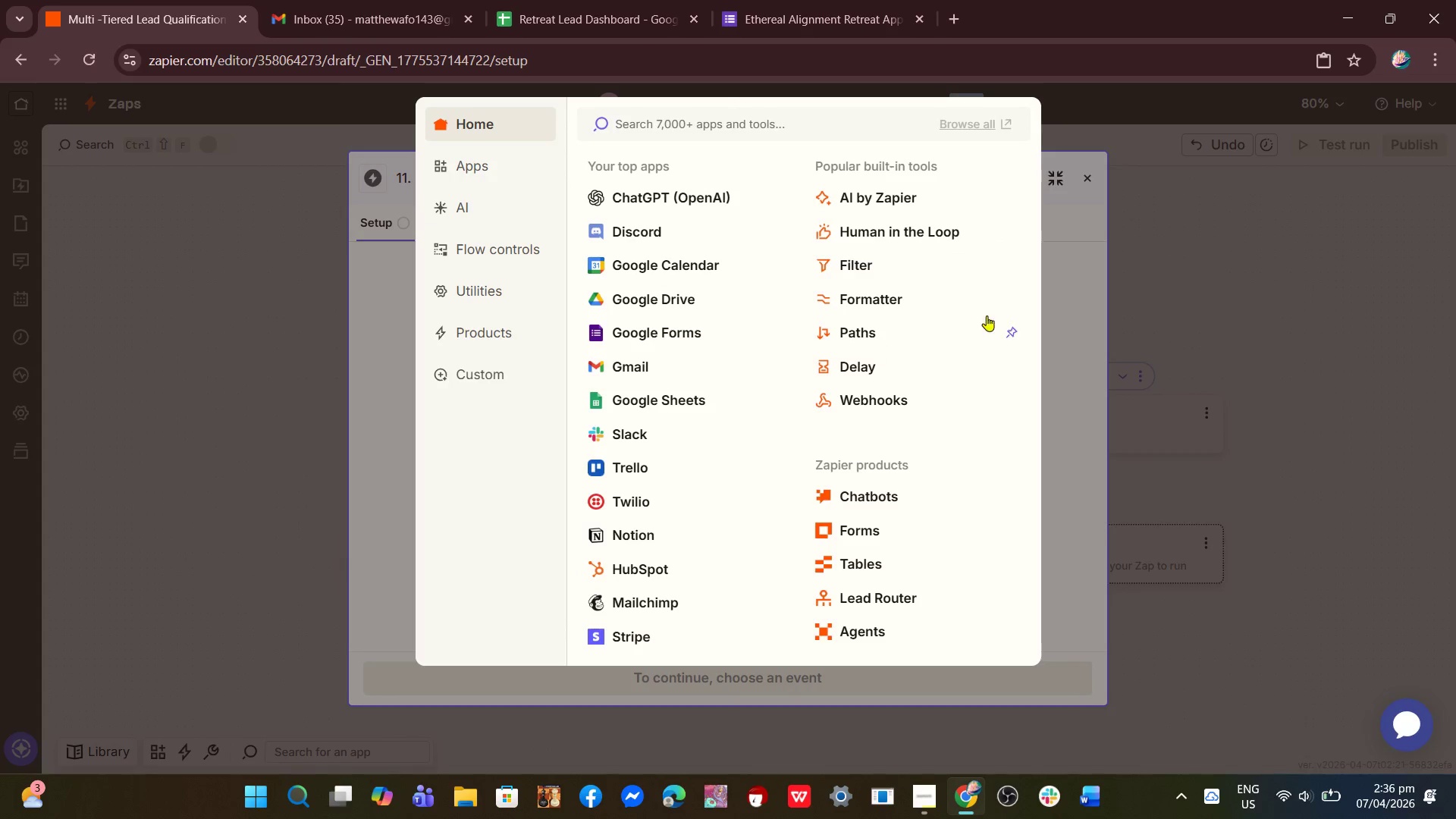 
left_click([1051, 292])
 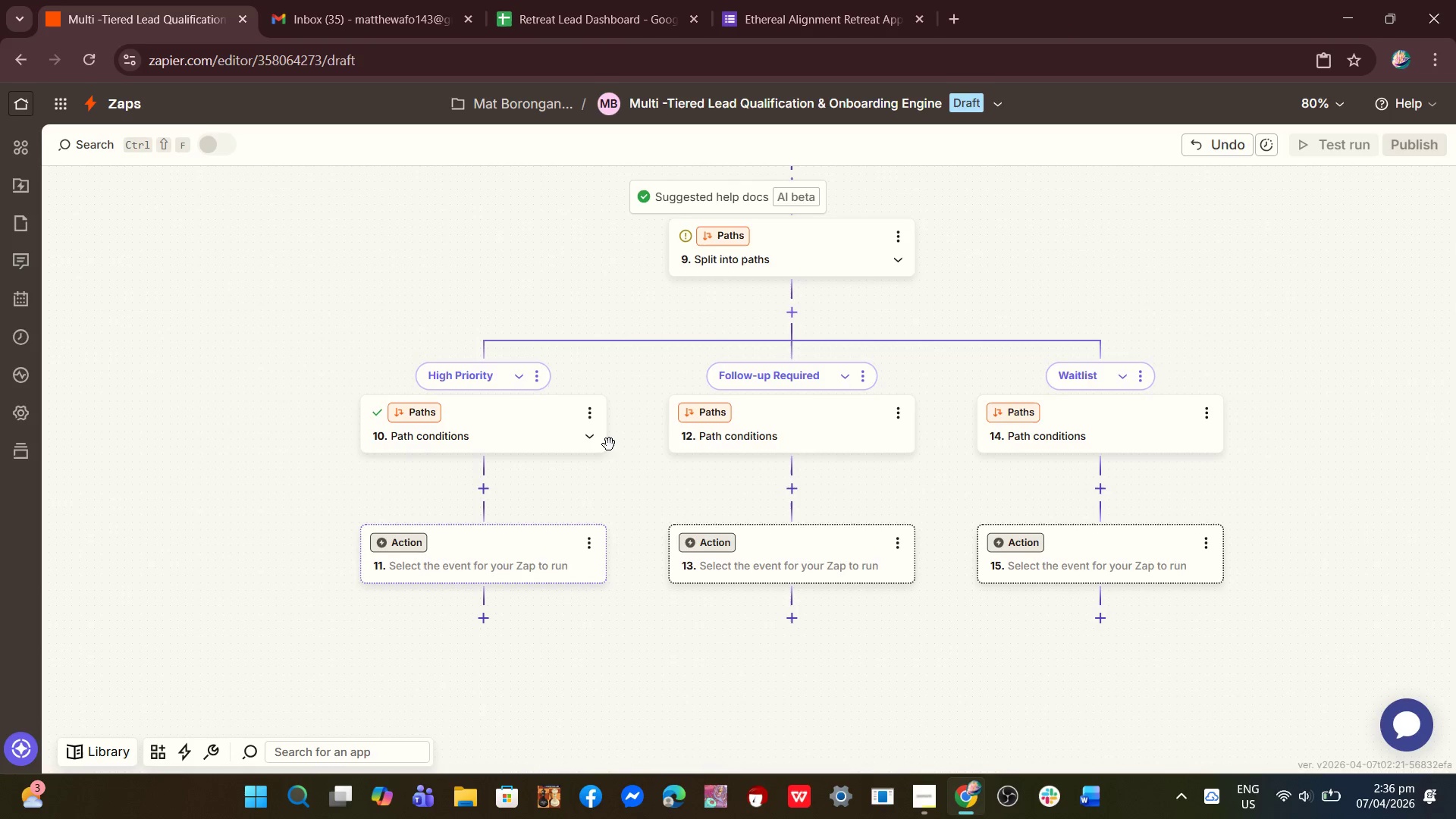 
scroll: coordinate [595, 457], scroll_direction: down, amount: 1.0
 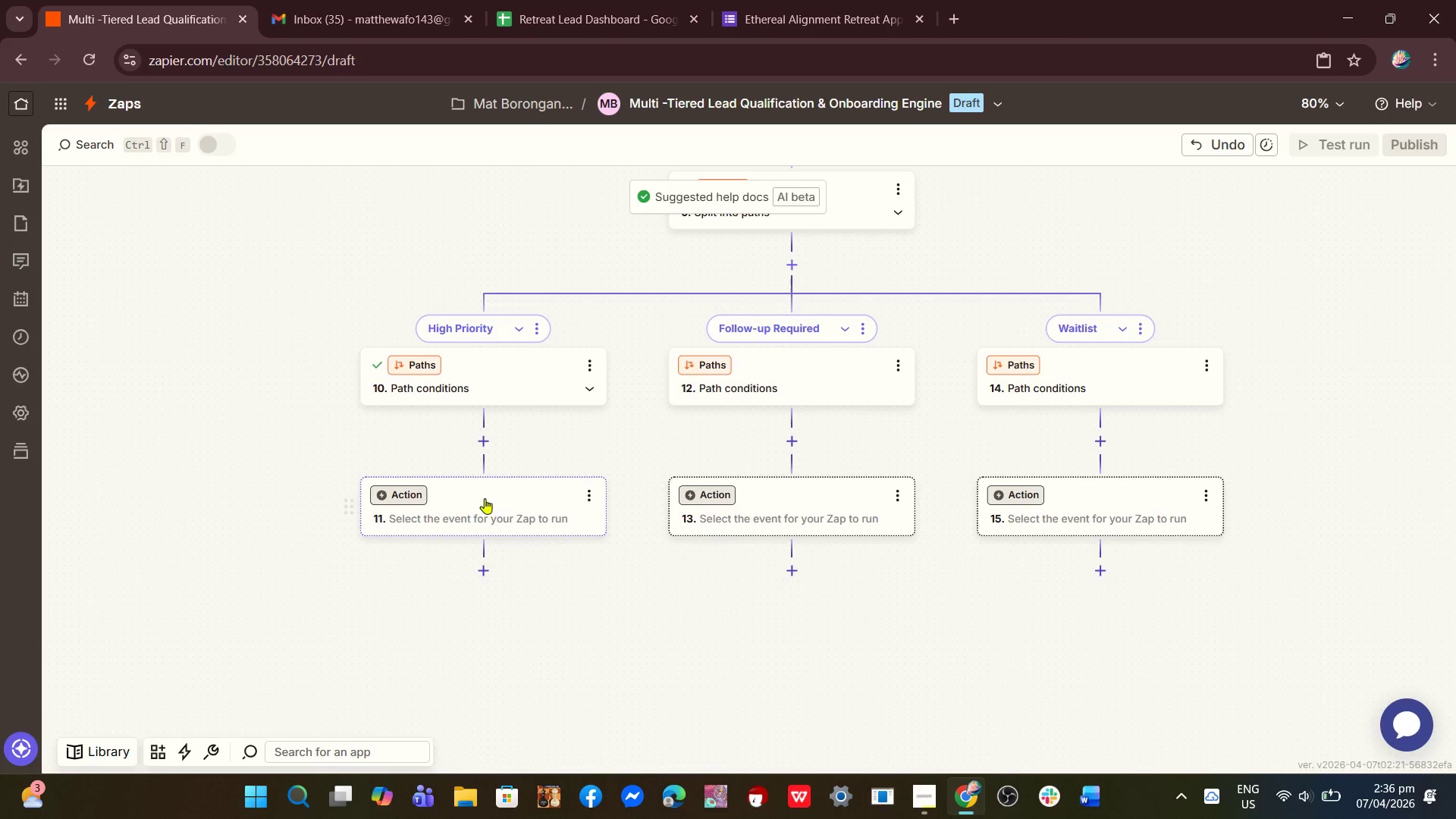 
left_click([512, 507])
 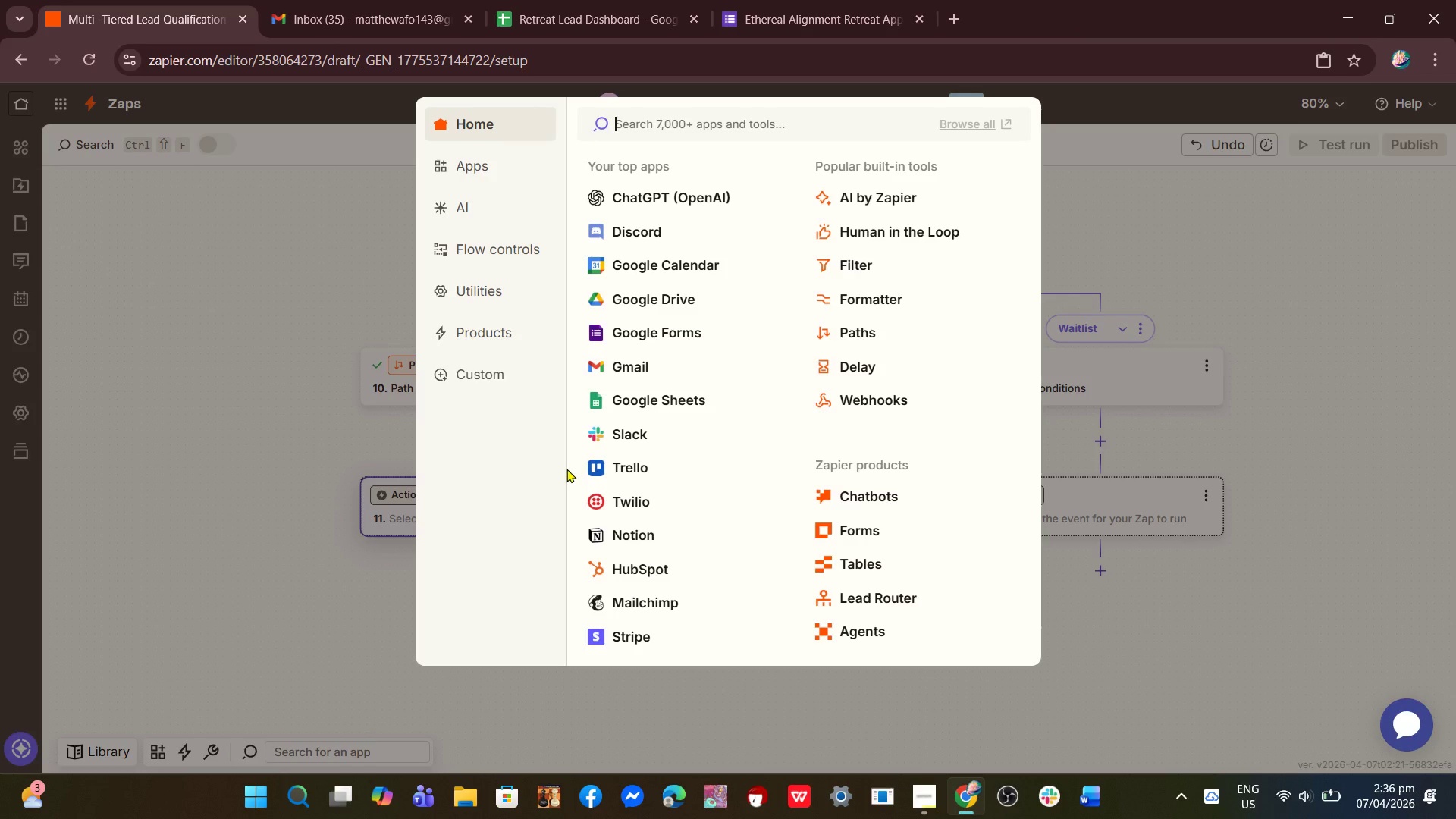 
wait(13.02)
 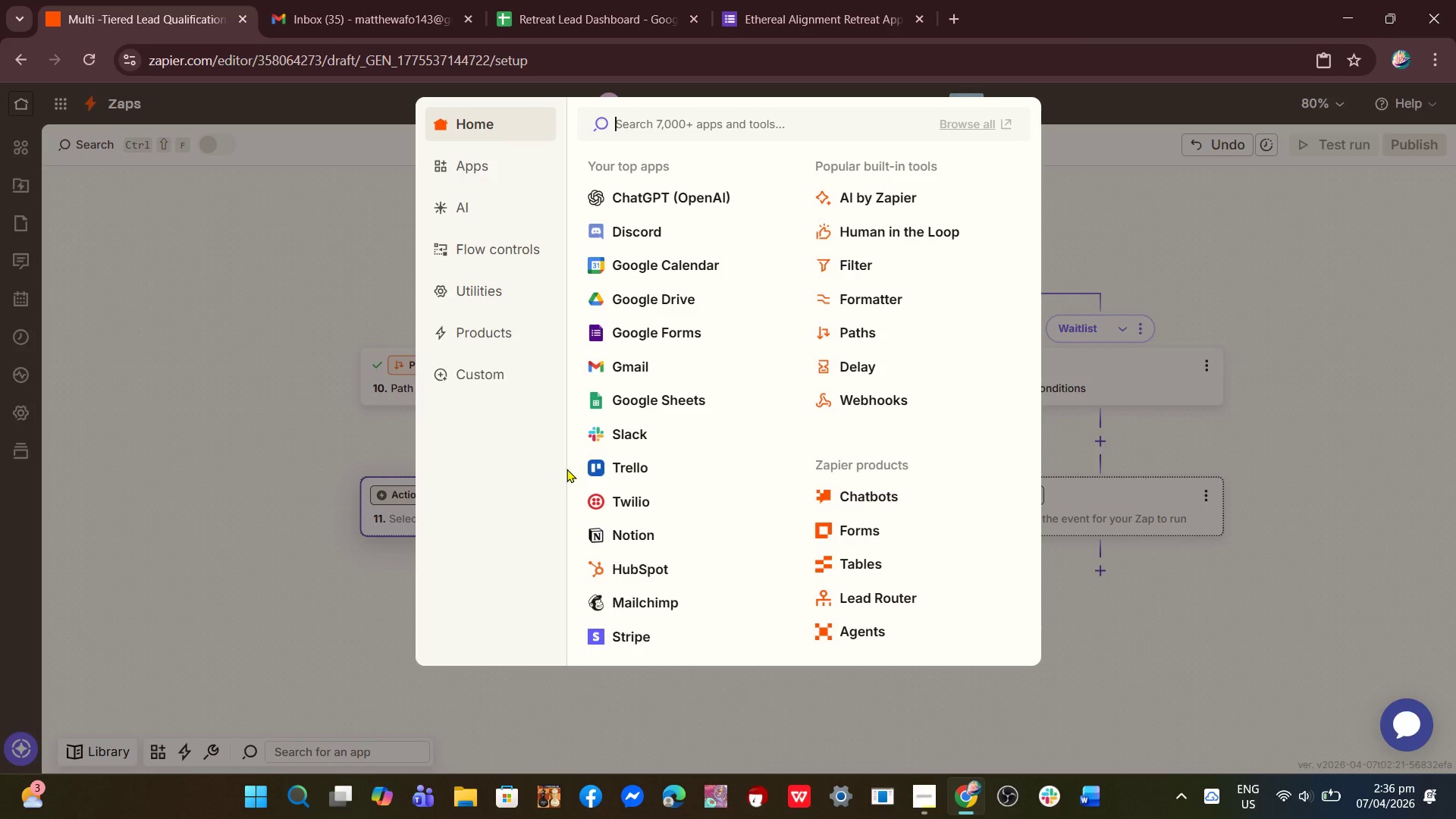 
left_click([277, 328])
 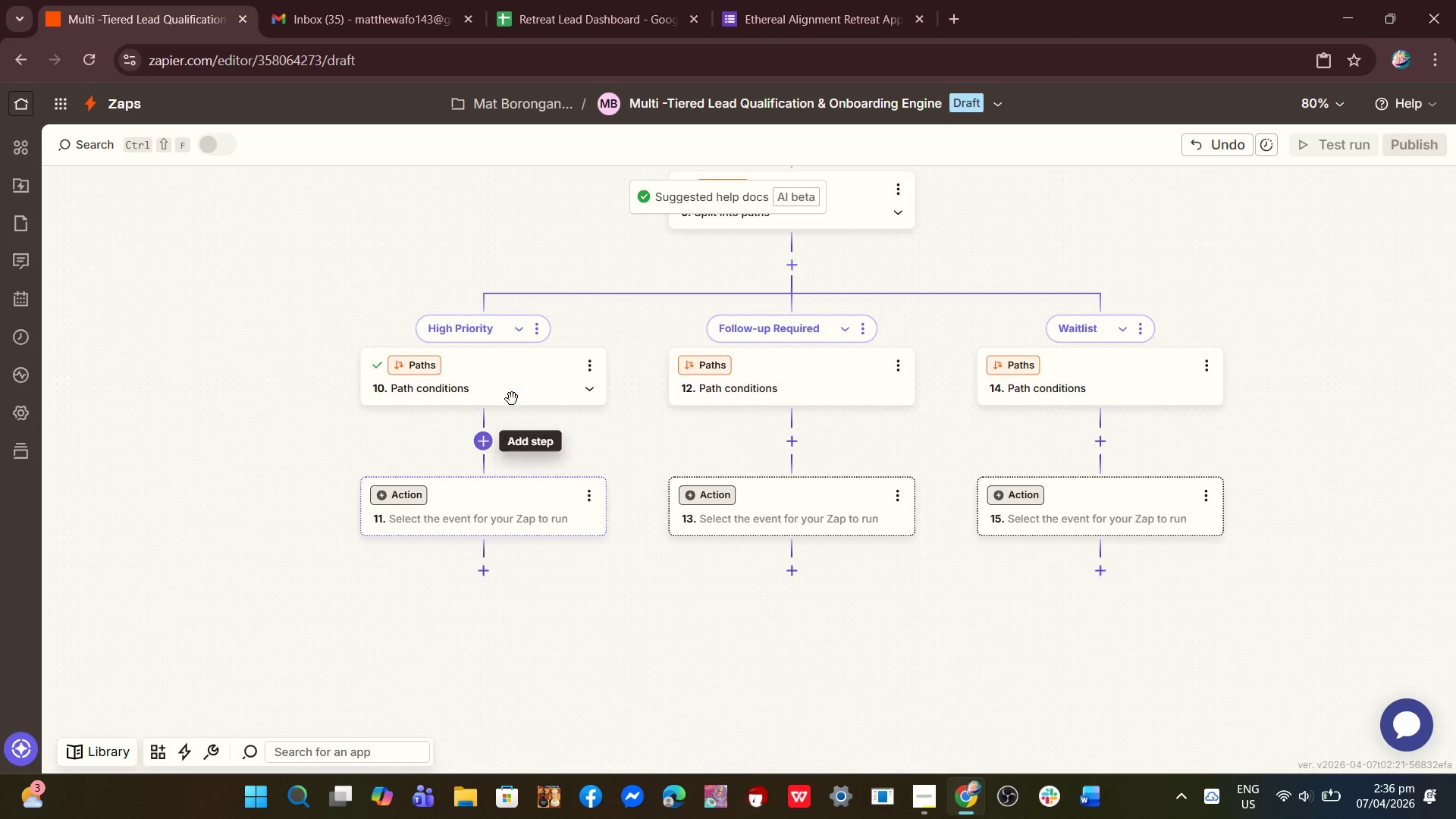 
scroll: coordinate [755, 447], scroll_direction: up, amount: 1.0
 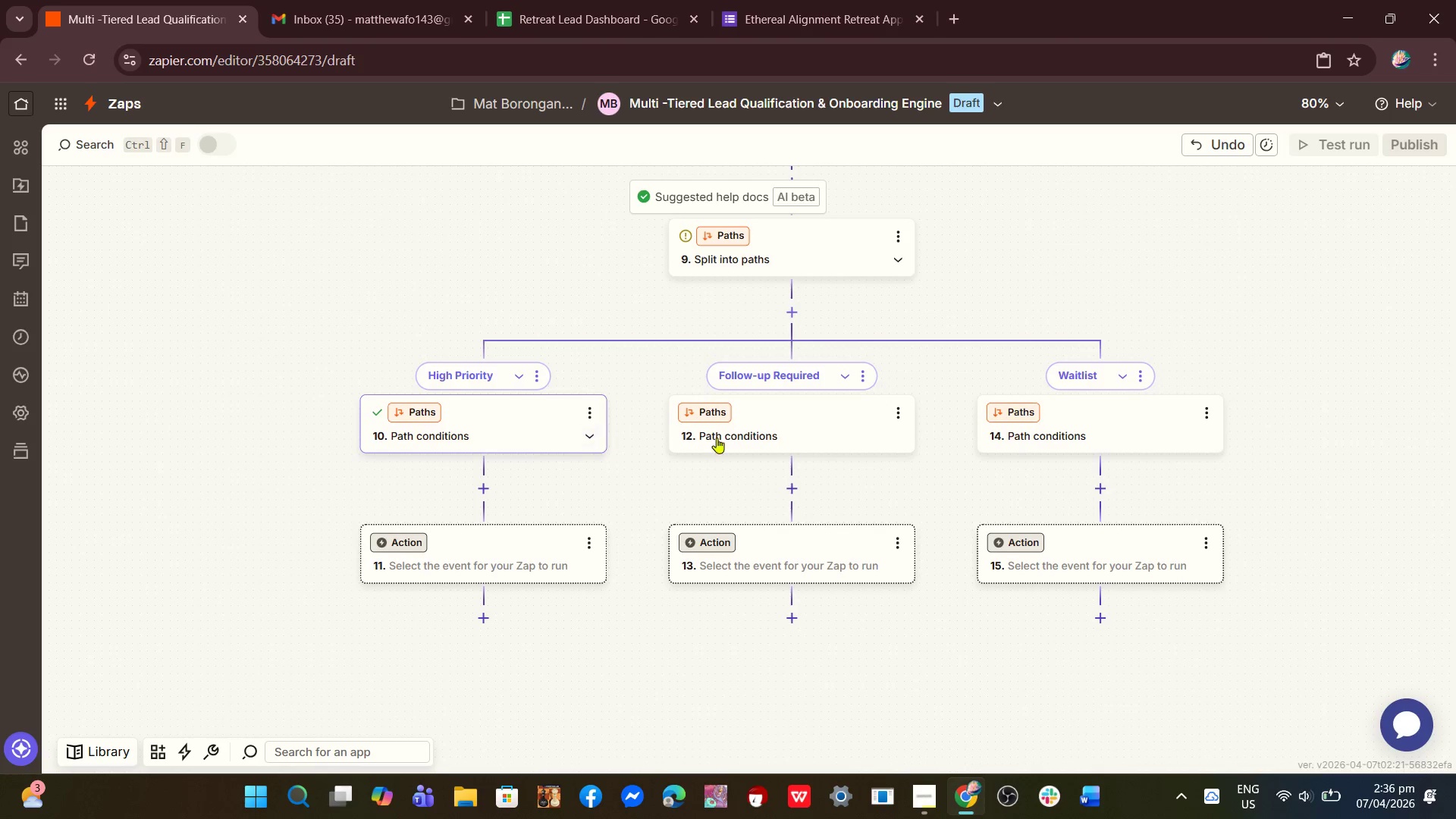 
left_click([497, 407])
 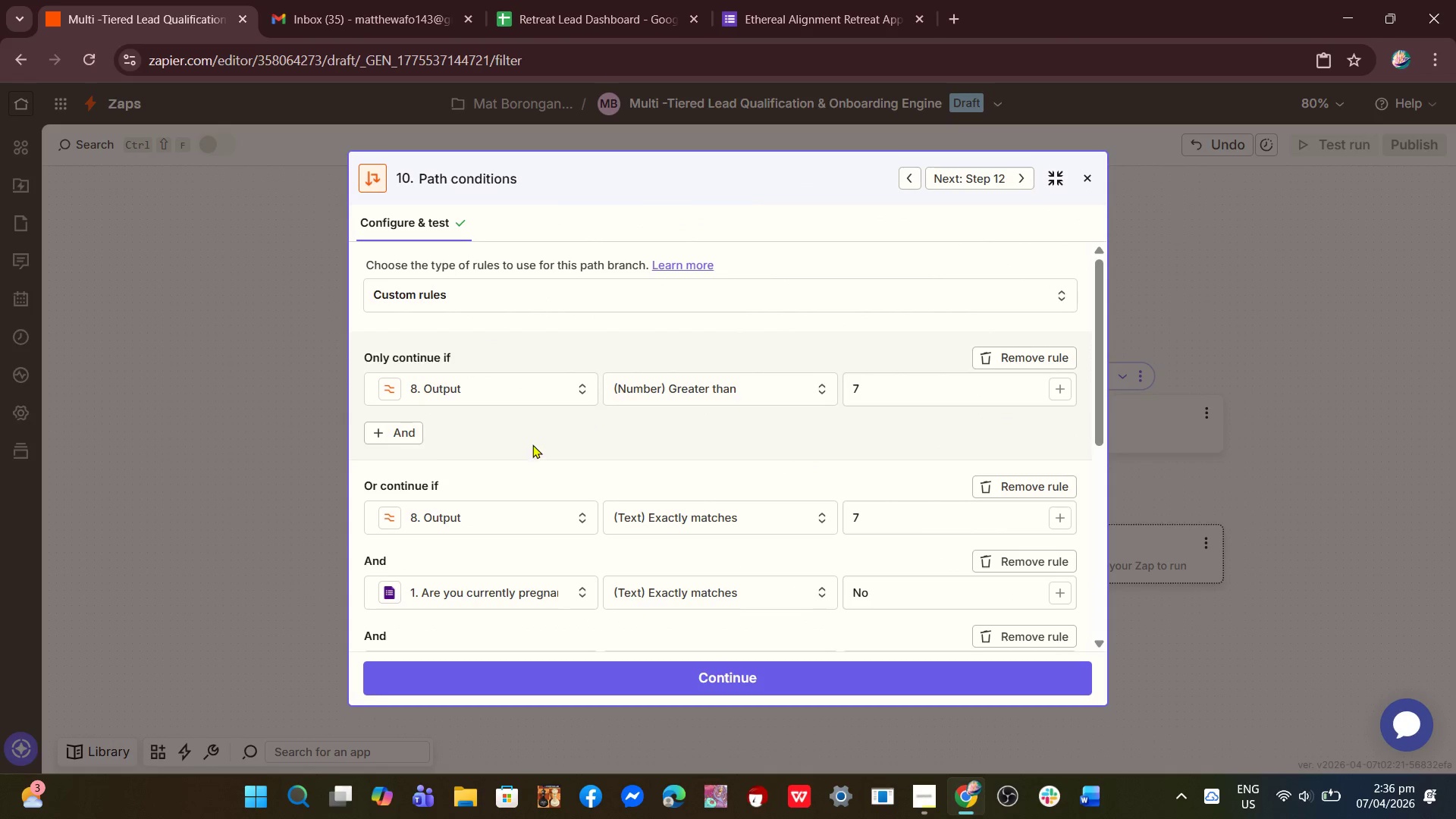 
scroll: coordinate [532, 451], scroll_direction: down, amount: 3.0
 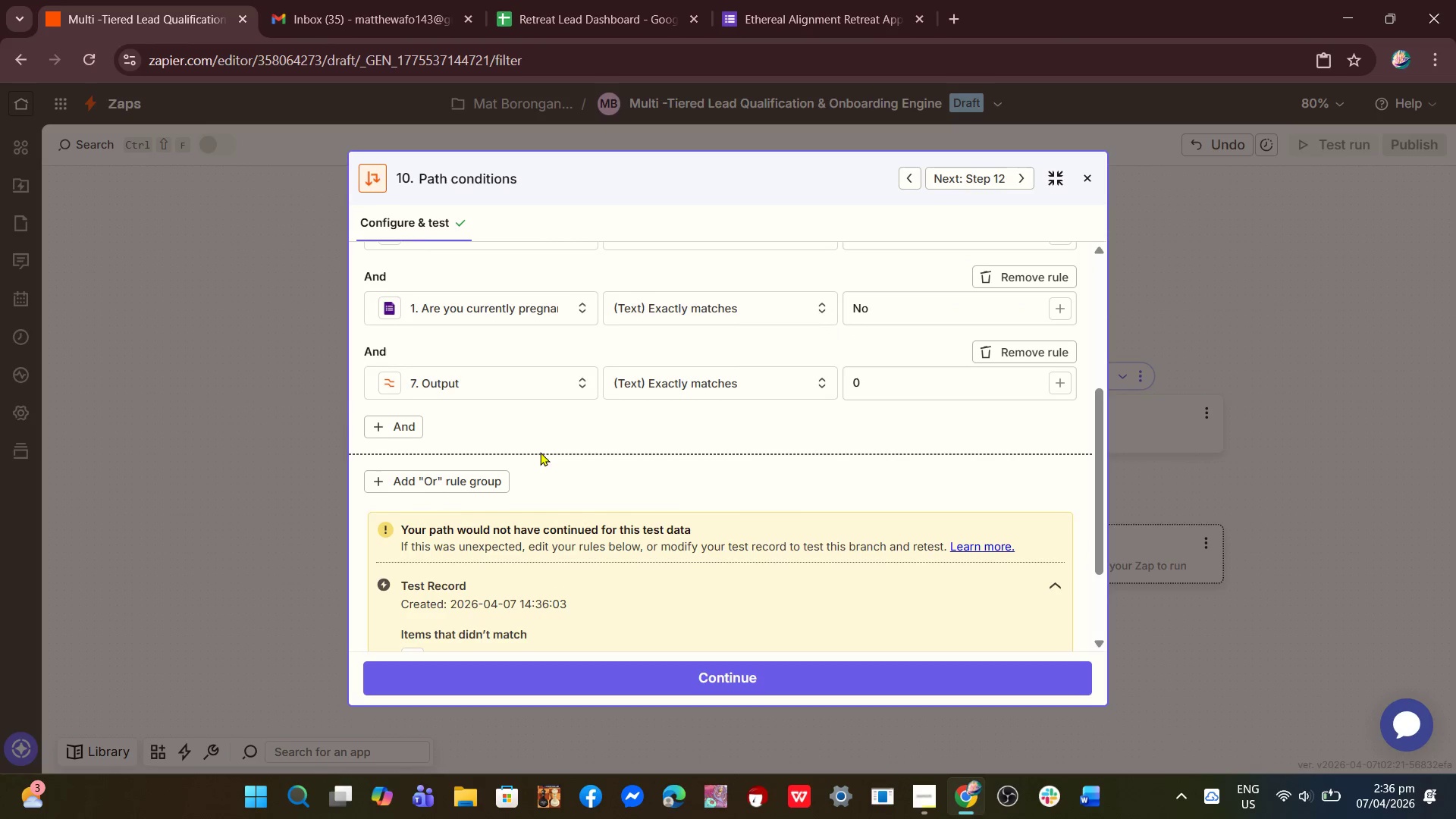 
scroll: coordinate [541, 452], scroll_direction: up, amount: 1.0
 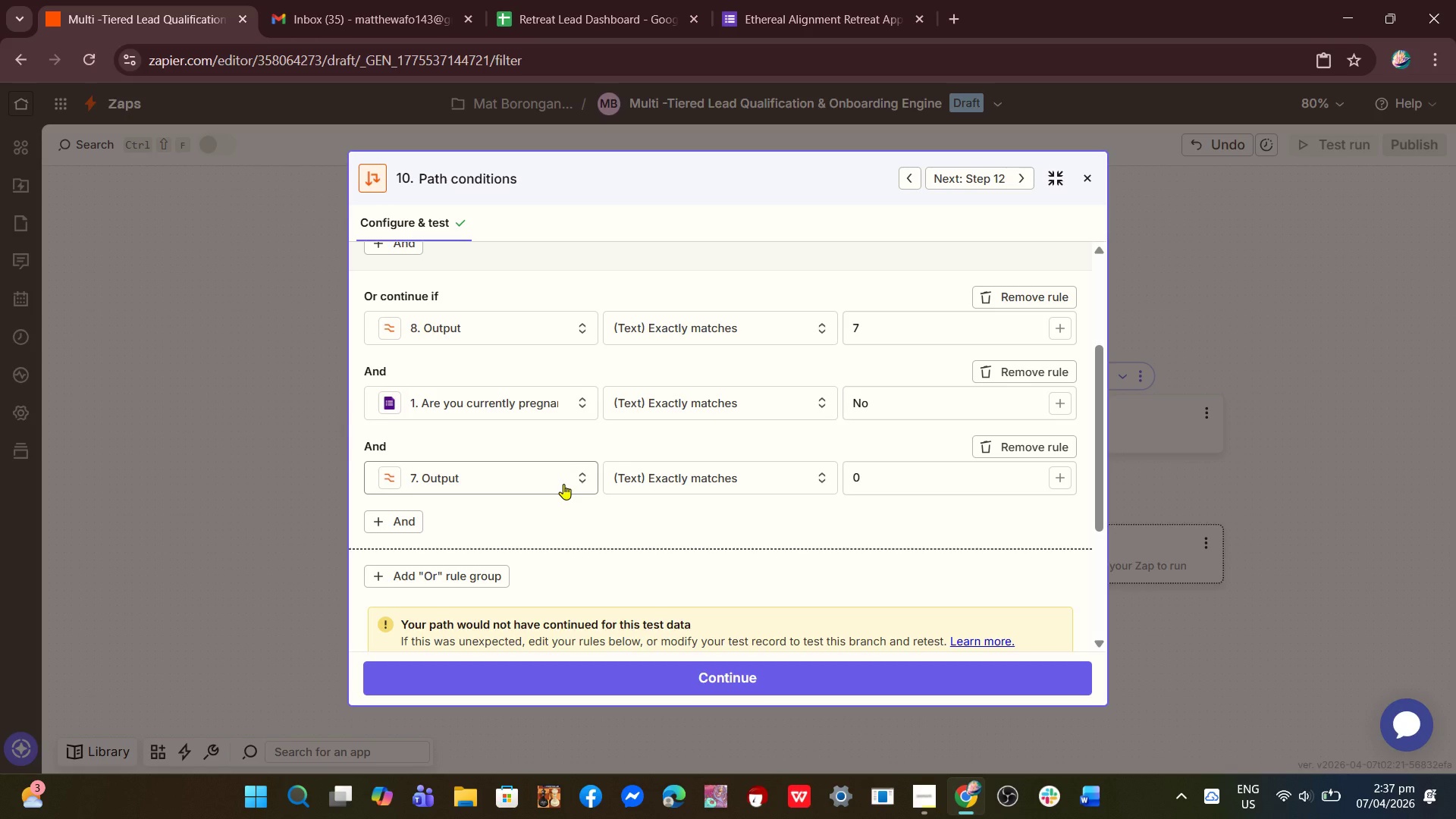 
wait(32.55)
 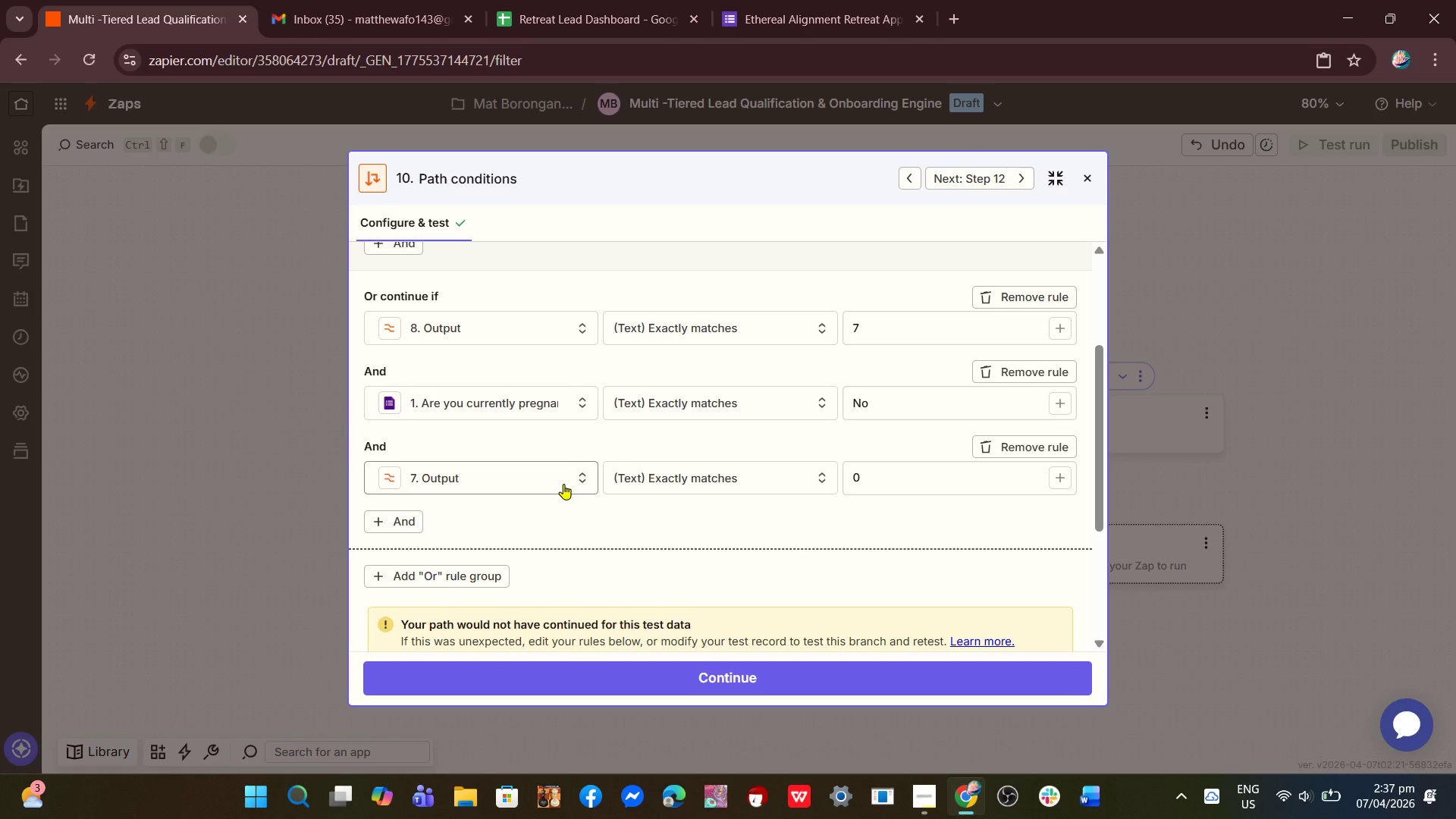 
scroll: coordinate [598, 452], scroll_direction: down, amount: 1.0
 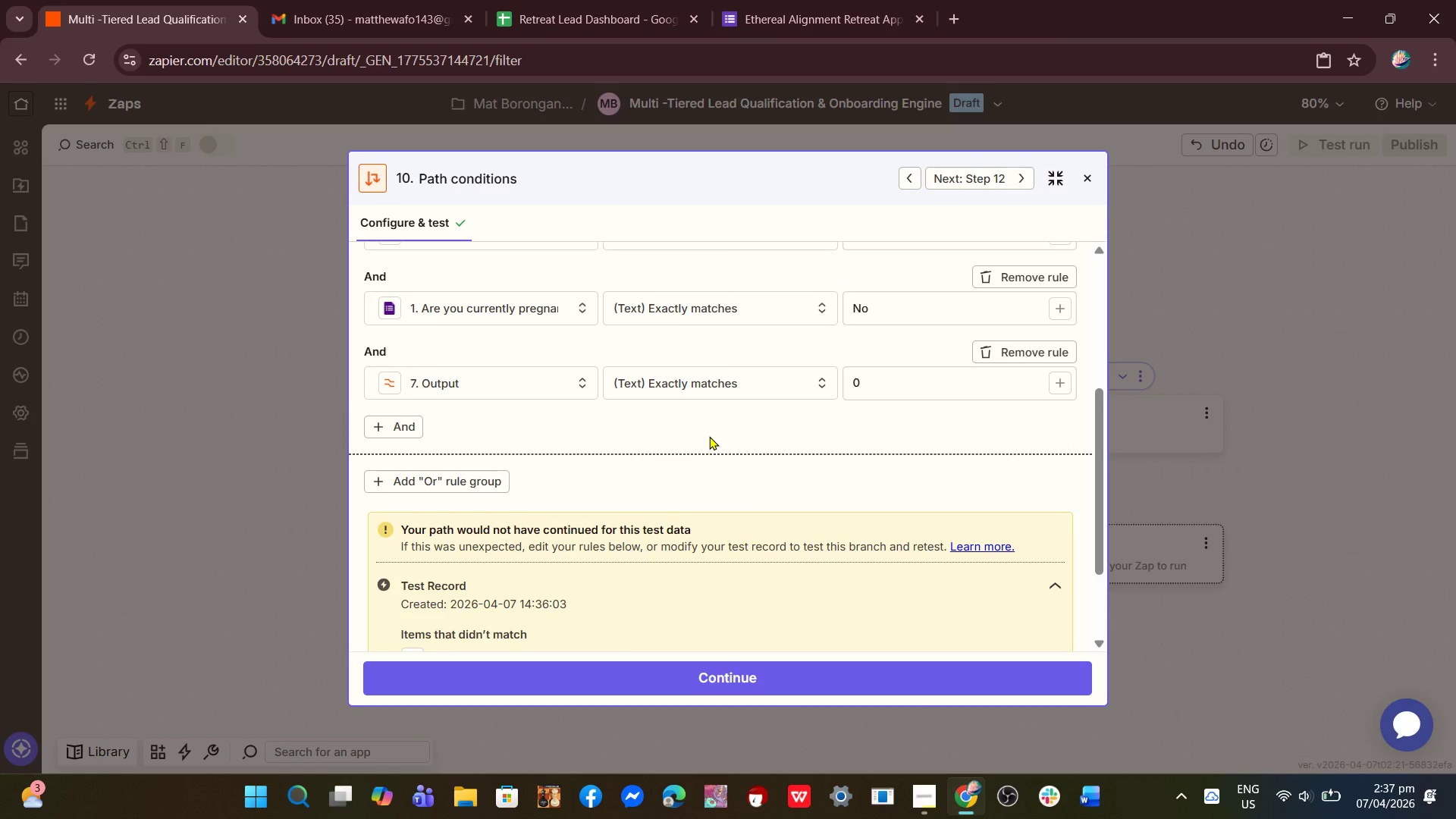 
scroll: coordinate [711, 435], scroll_direction: up, amount: 1.0
 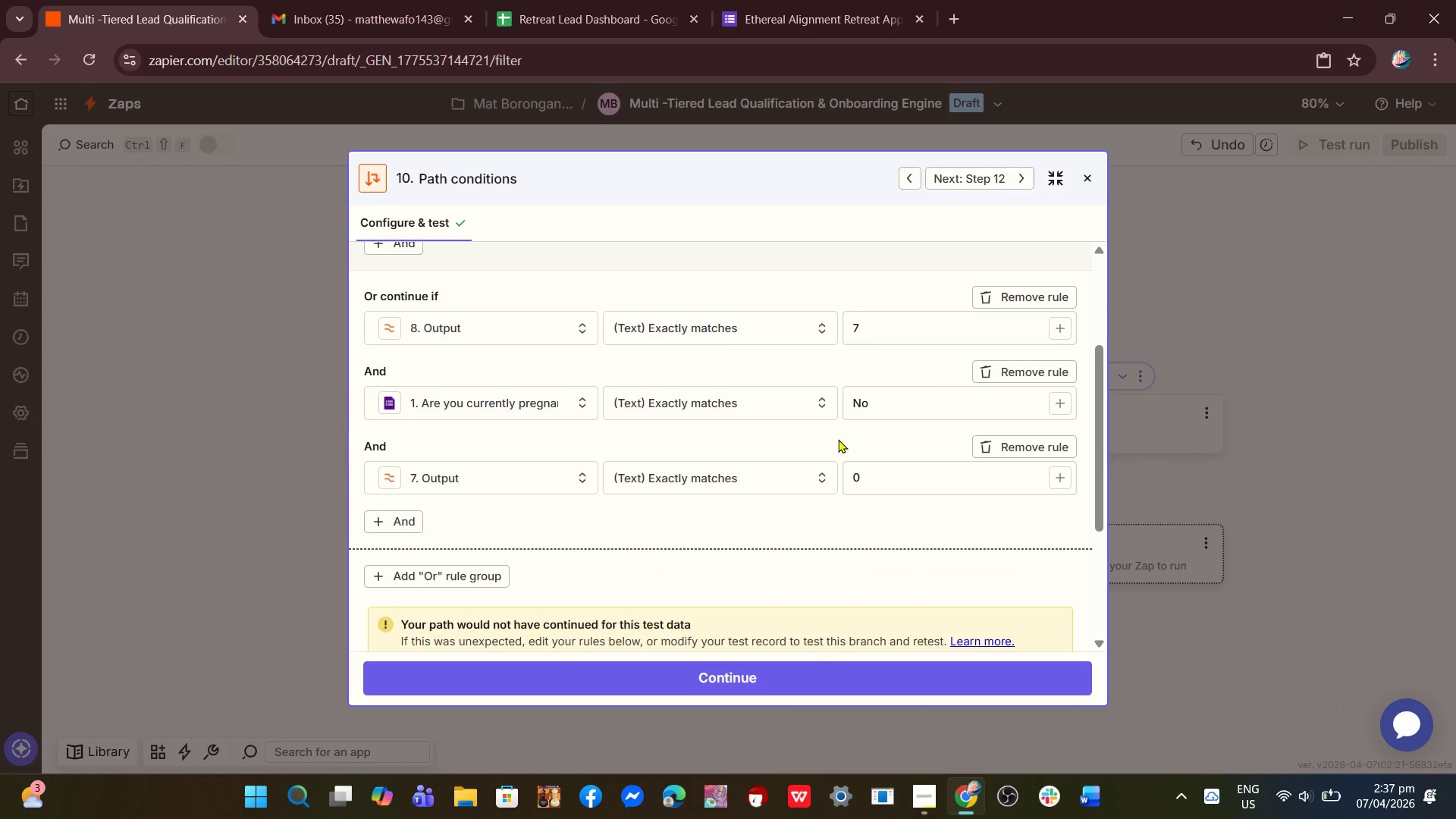 
scroll: coordinate [683, 447], scroll_direction: down, amount: 1.0
 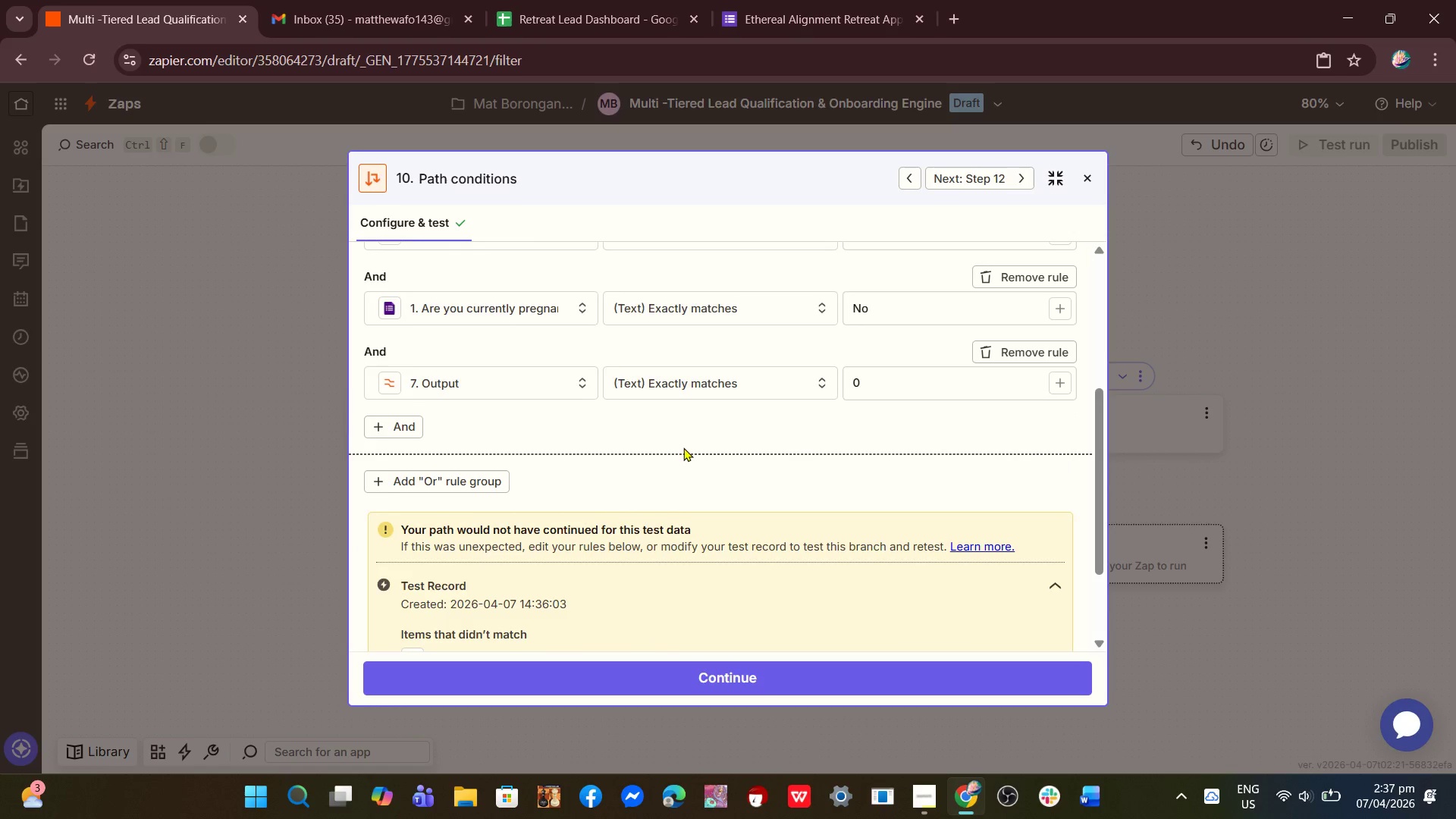 
scroll: coordinate [683, 447], scroll_direction: up, amount: 3.0
 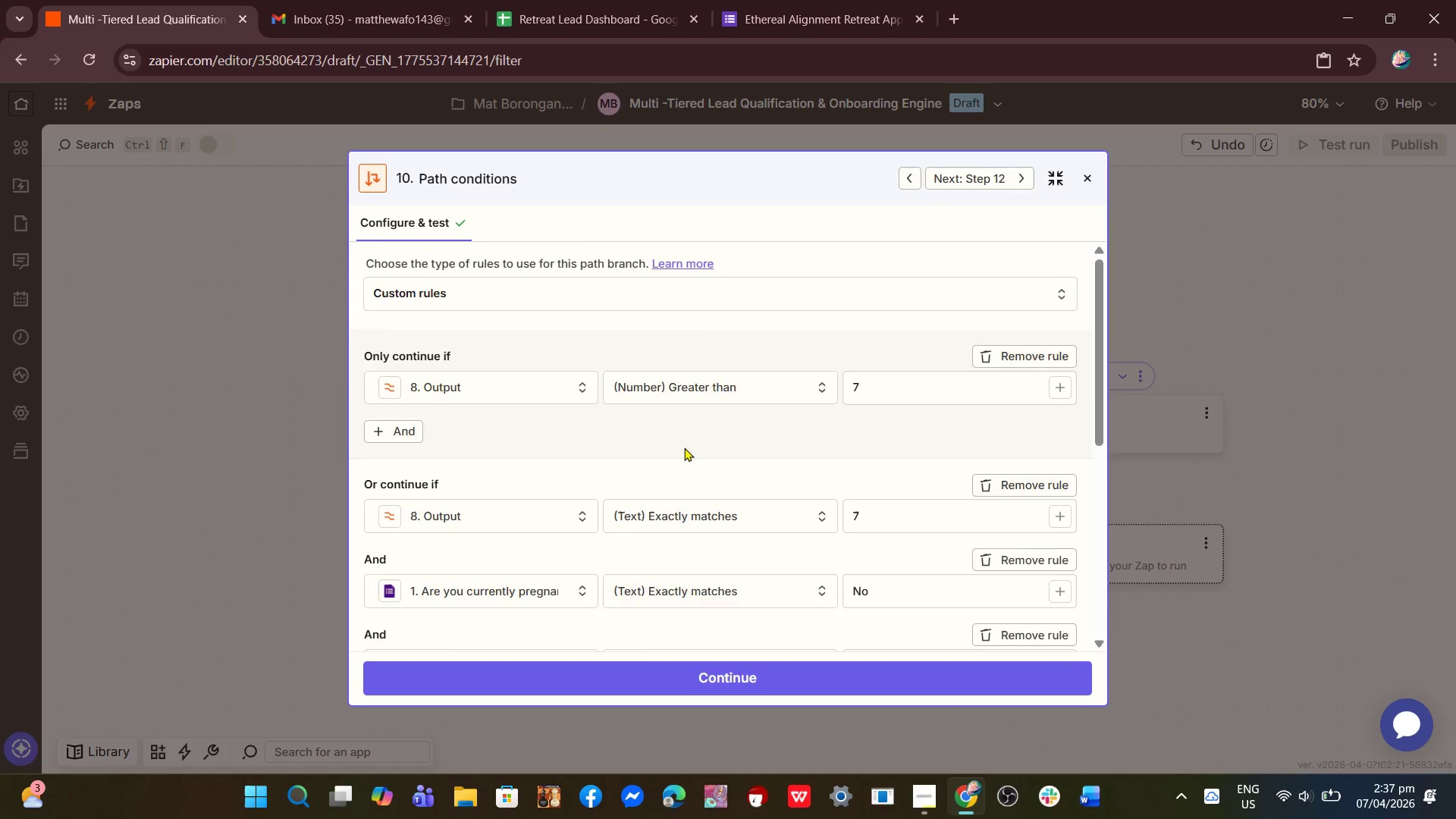 
scroll: coordinate [684, 447], scroll_direction: down, amount: 2.0
 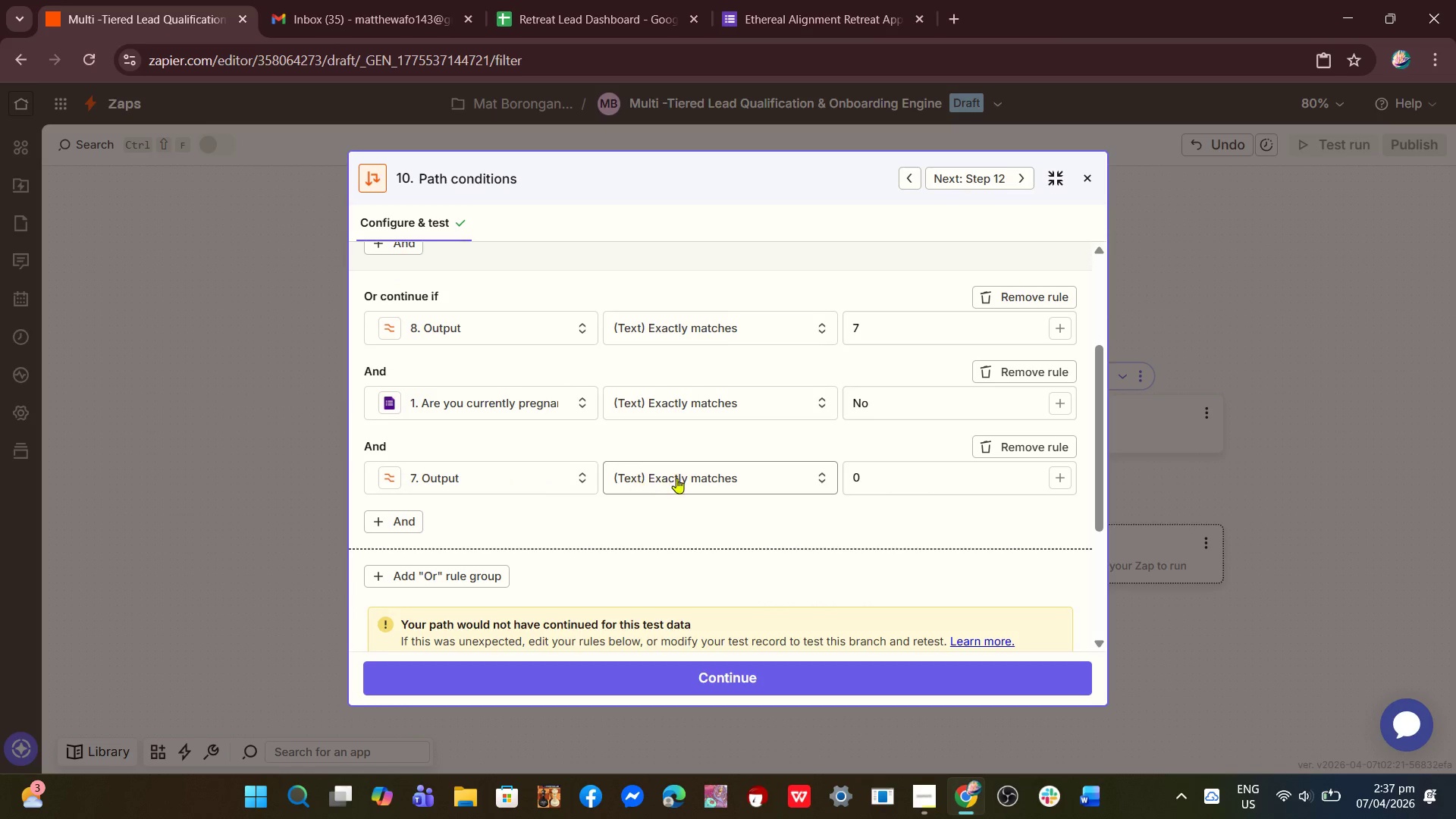 
wait(6.85)
 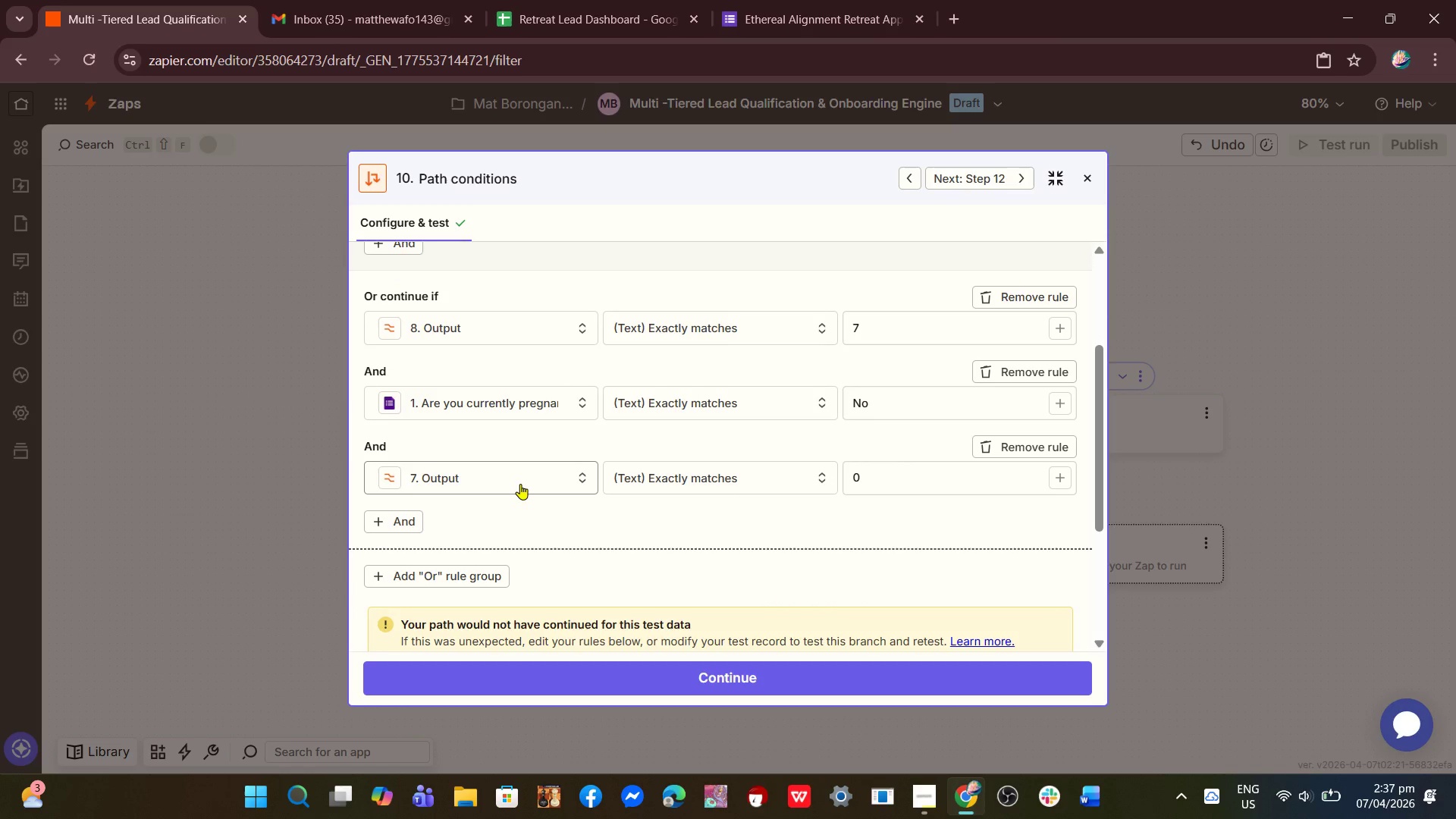 
scroll: coordinate [547, 451], scroll_direction: up, amount: 1.0
 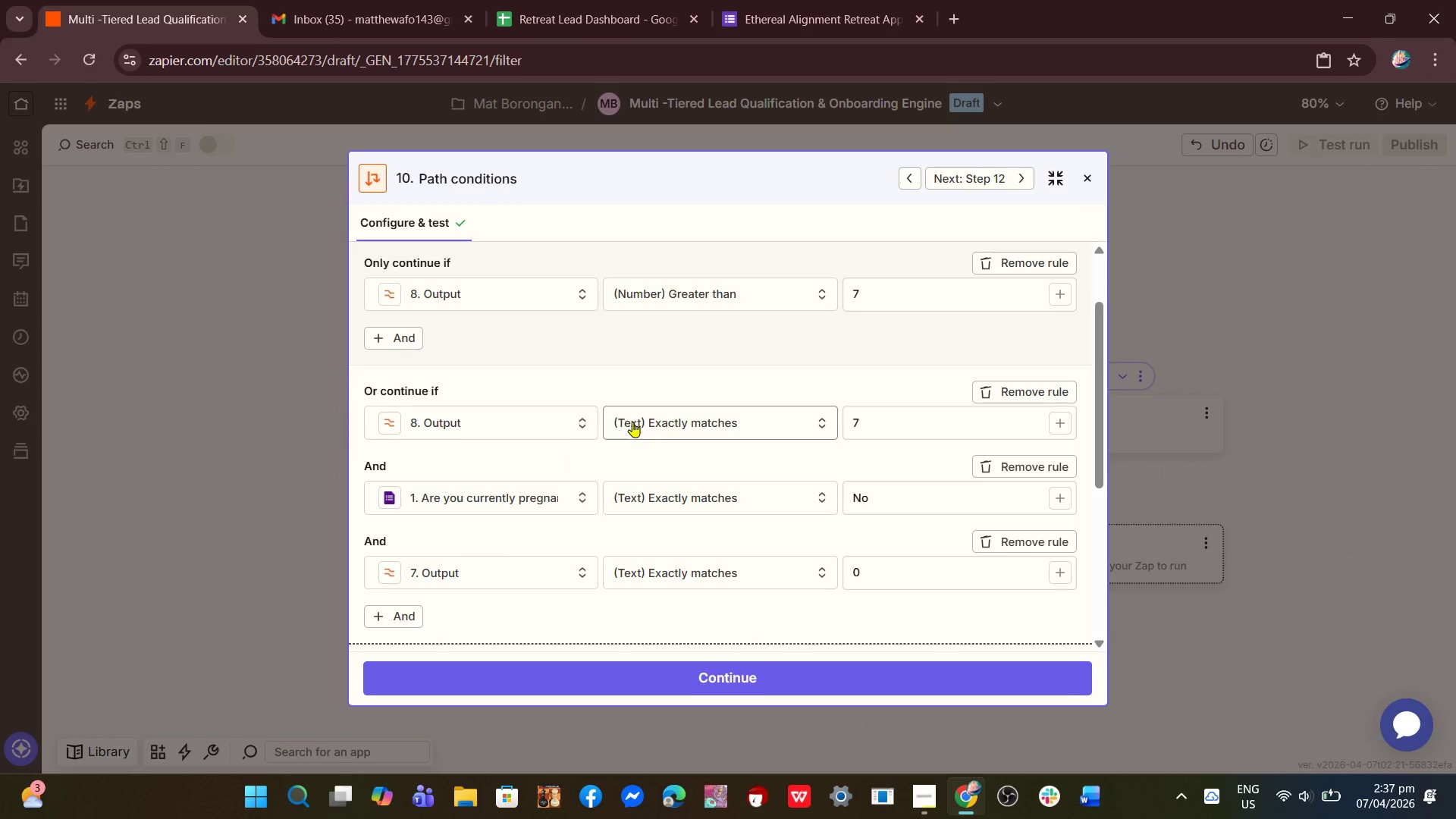 
wait(5.74)
 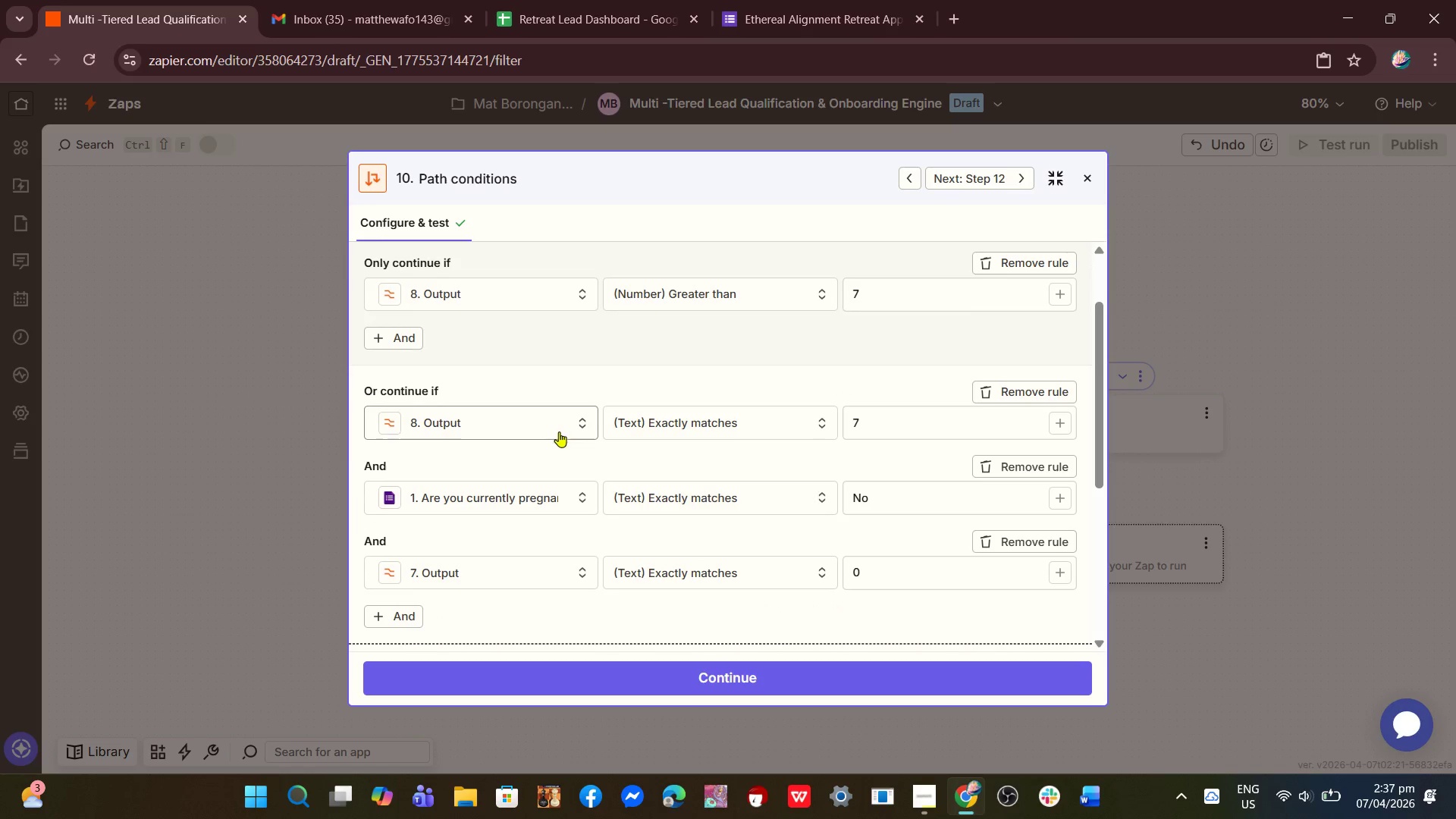 
scroll: coordinate [661, 478], scroll_direction: down, amount: 2.0
 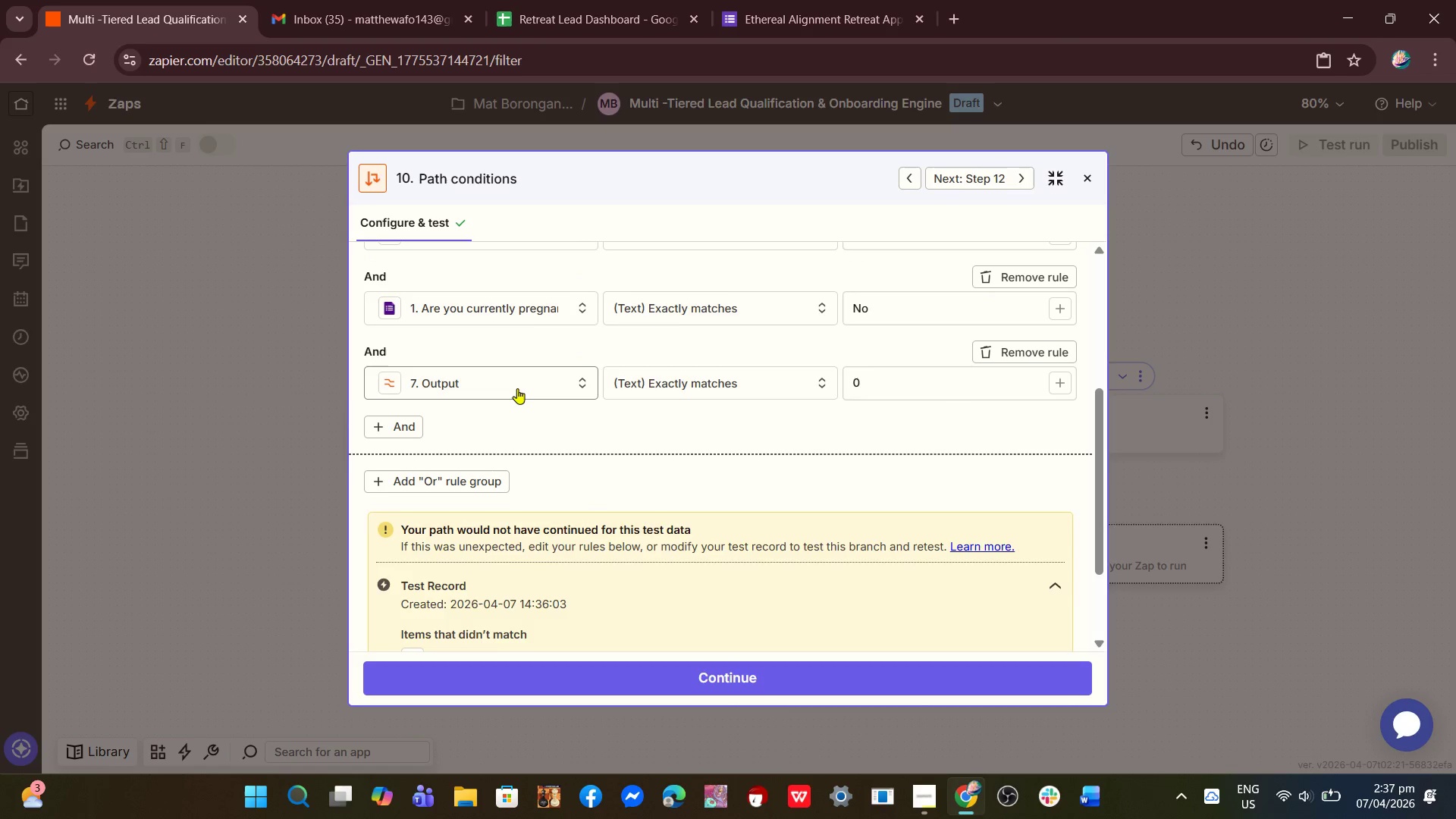 
scroll: coordinate [515, 390], scroll_direction: up, amount: 2.0
 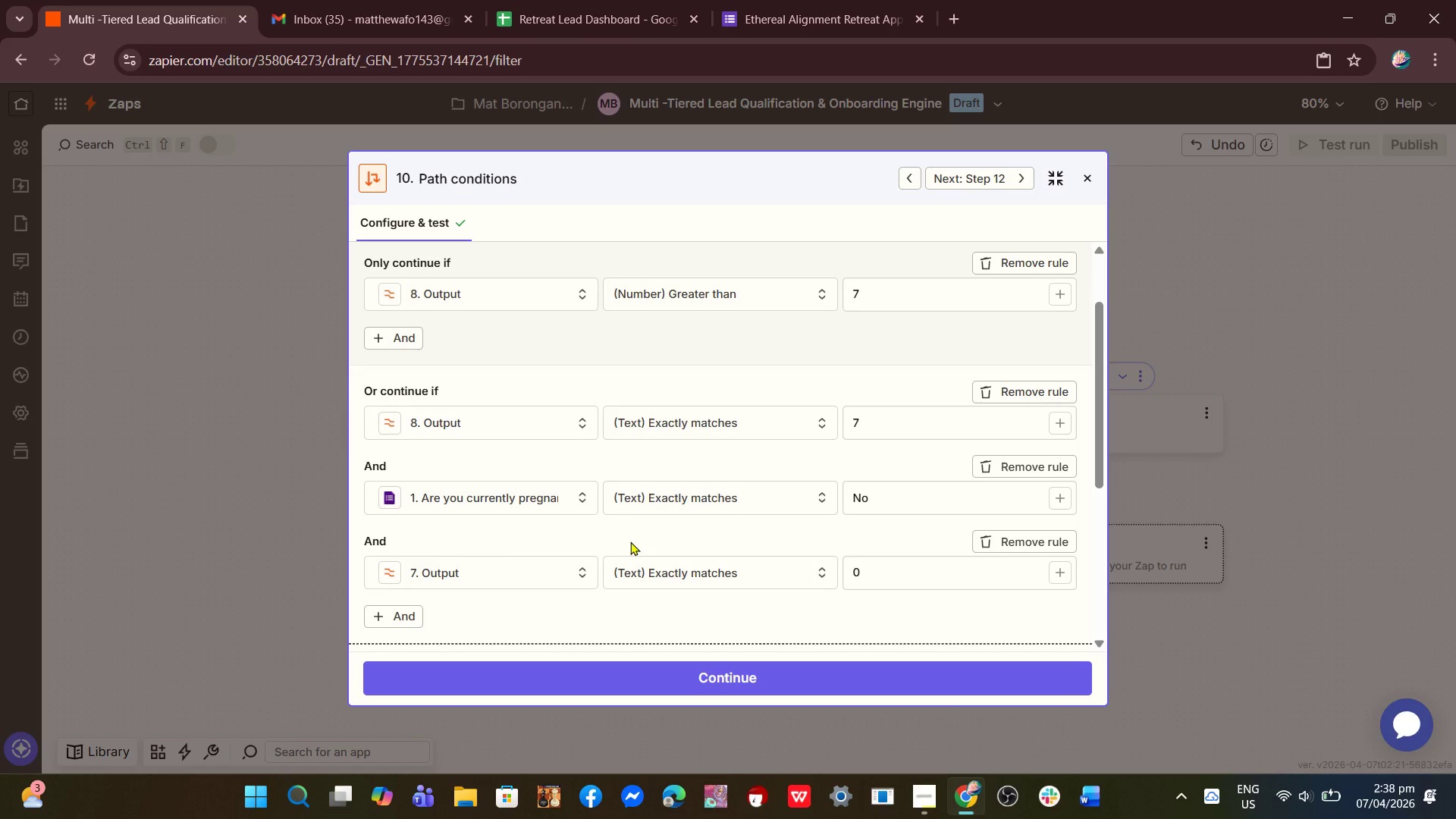 
wait(30.28)
 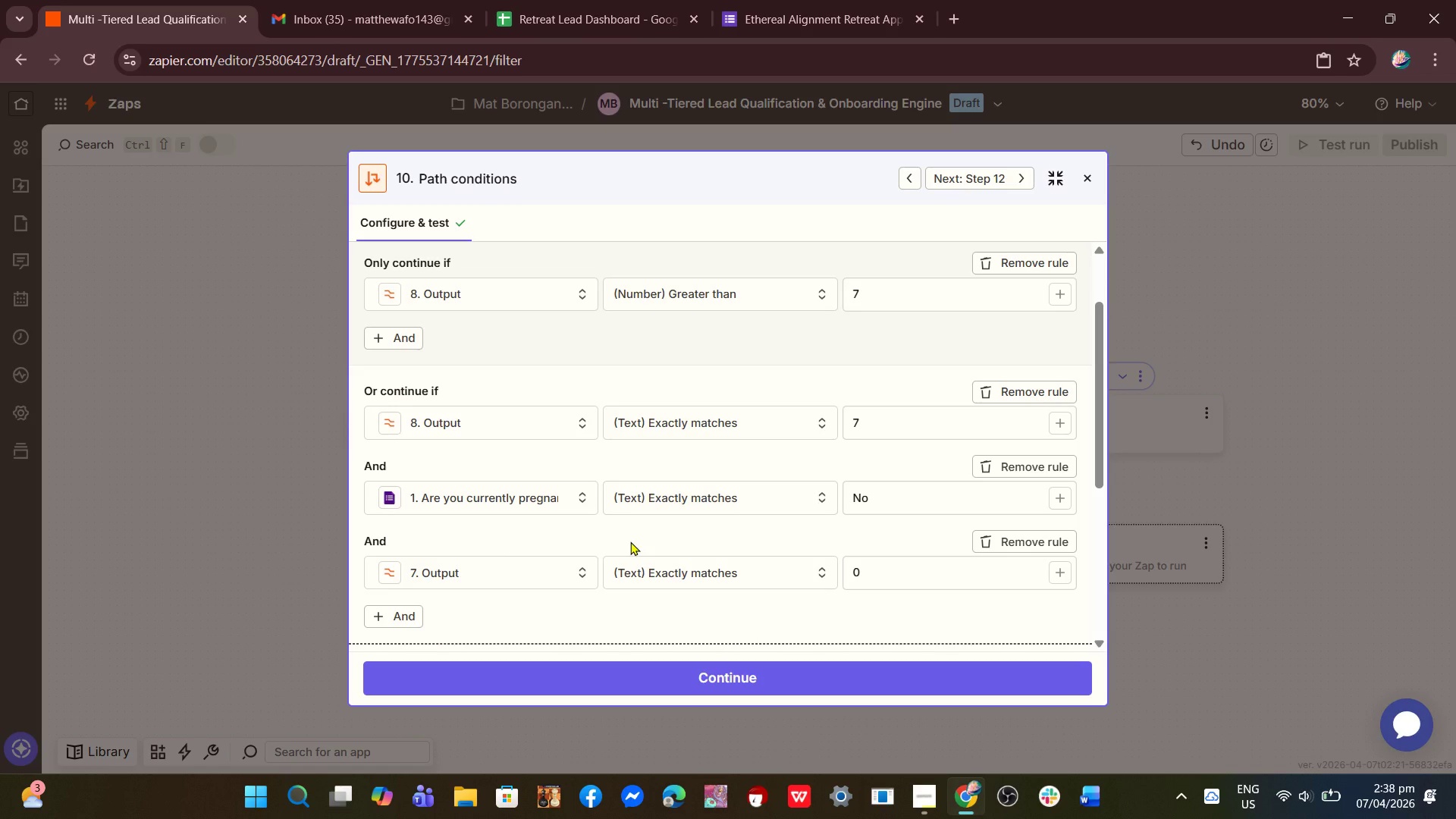 
scroll: coordinate [720, 355], scroll_direction: down, amount: 1.0
 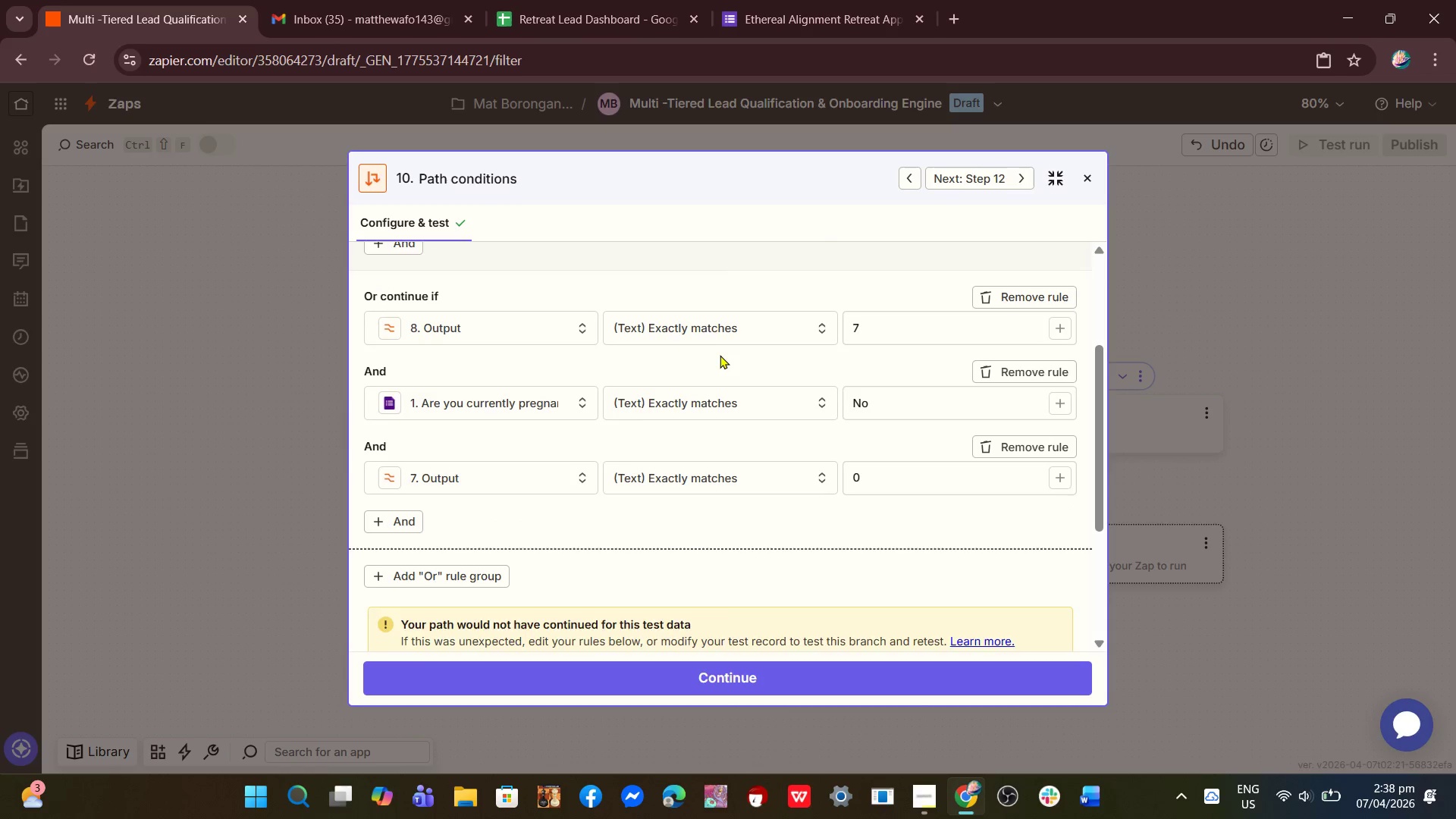 
scroll: coordinate [719, 357], scroll_direction: up, amount: 1.0
 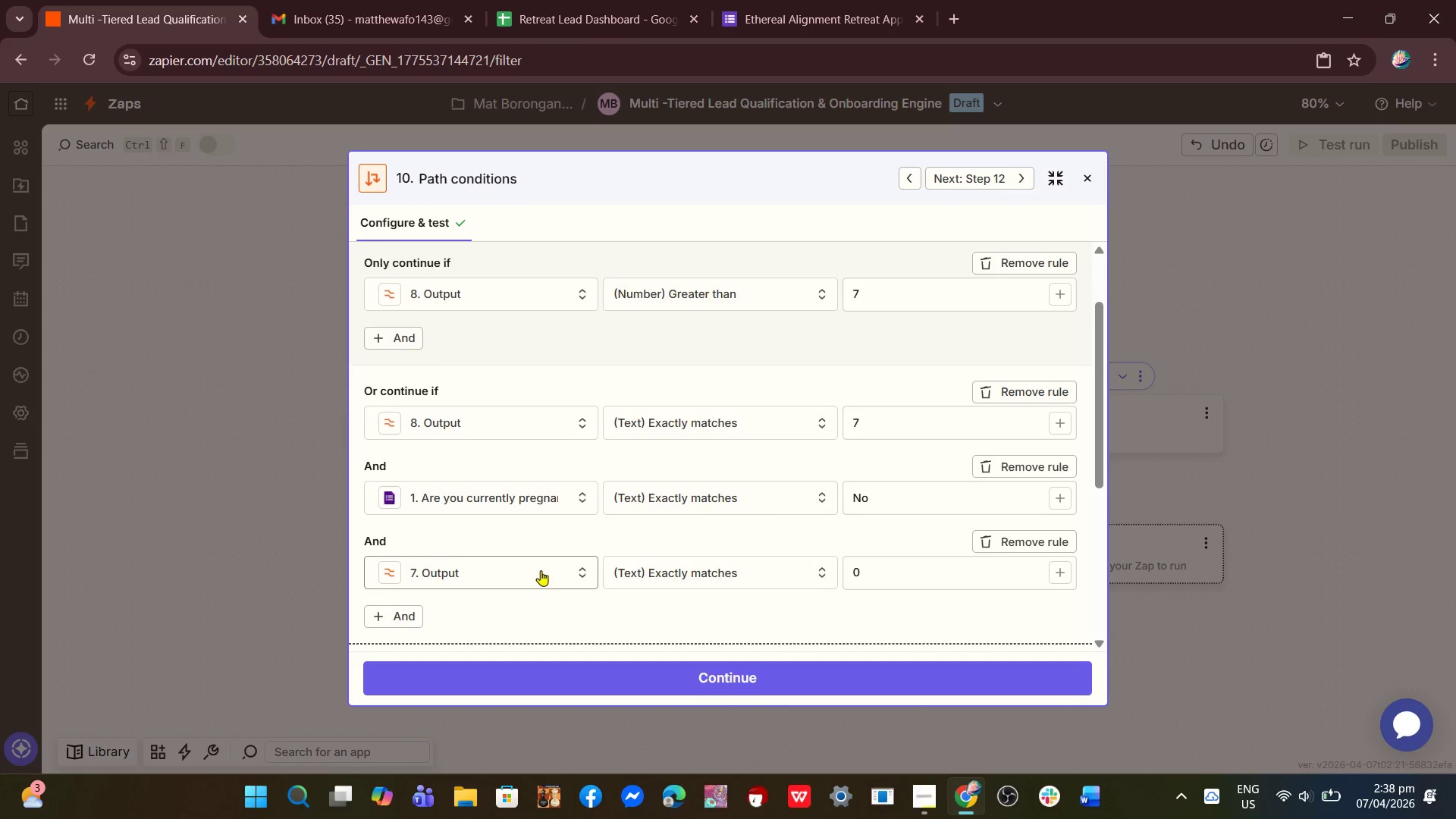 
scroll: coordinate [566, 529], scroll_direction: down, amount: 7.0
 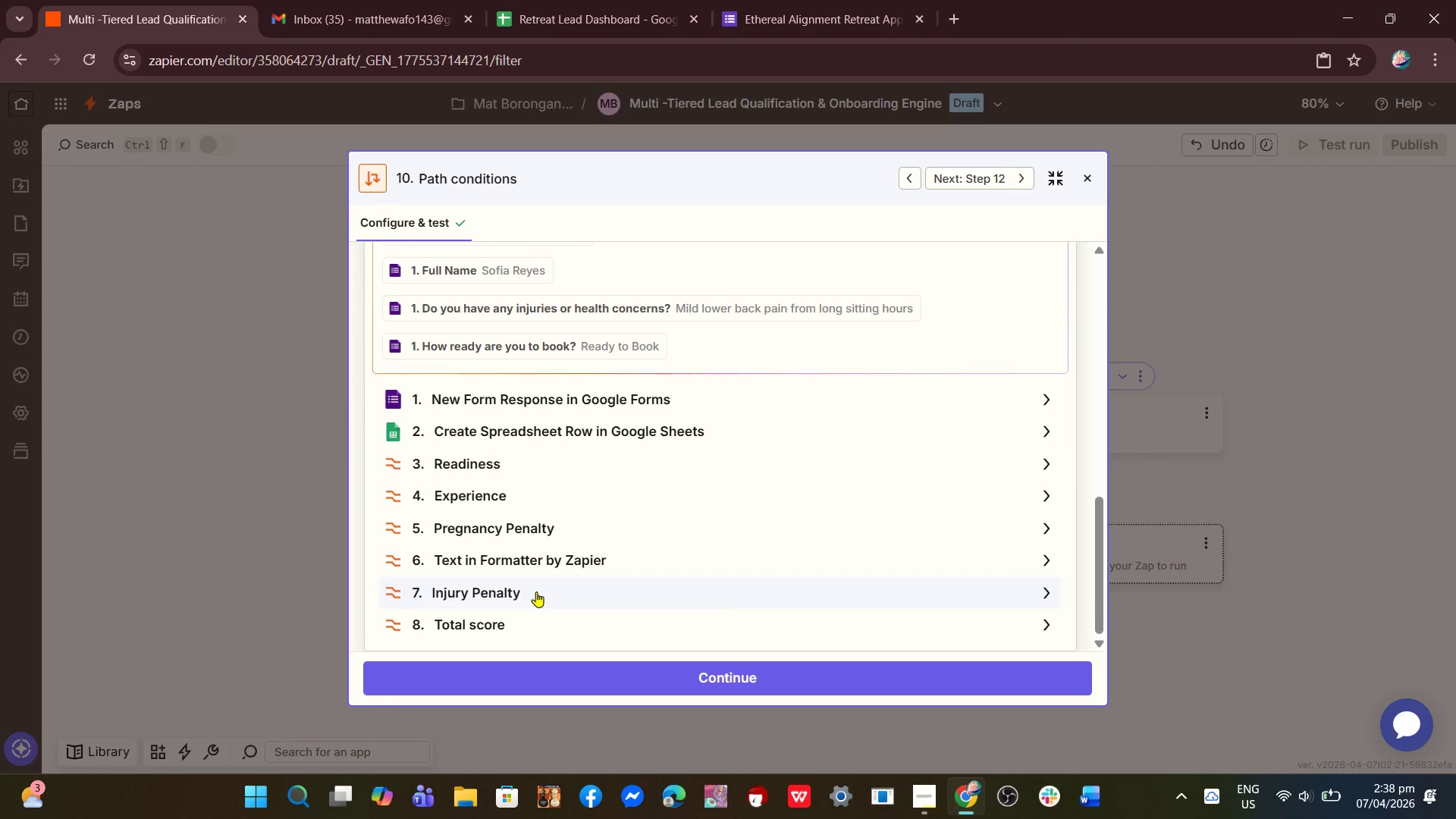 
wait(8.67)
 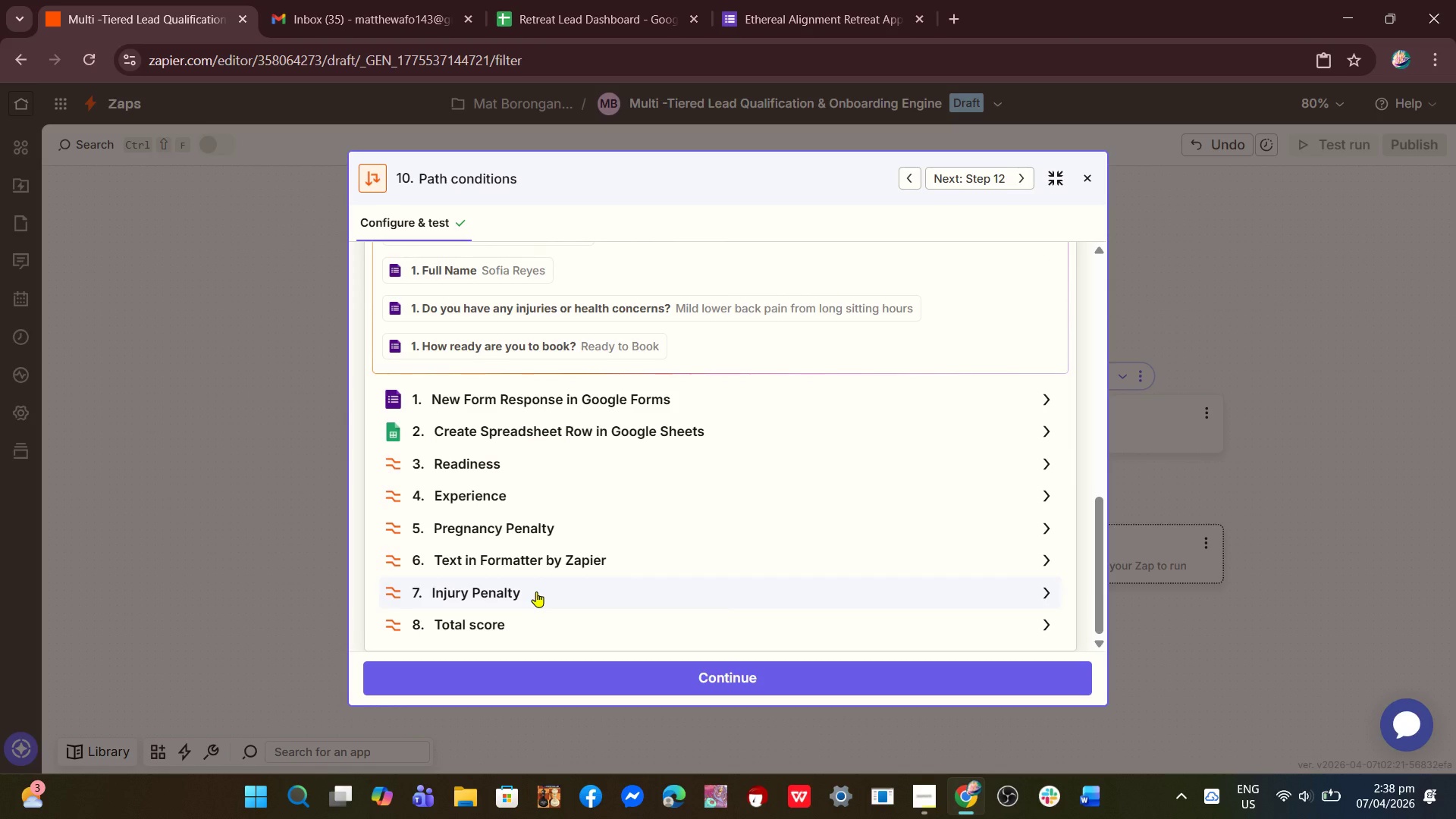 
scroll: coordinate [561, 516], scroll_direction: down, amount: 2.0
 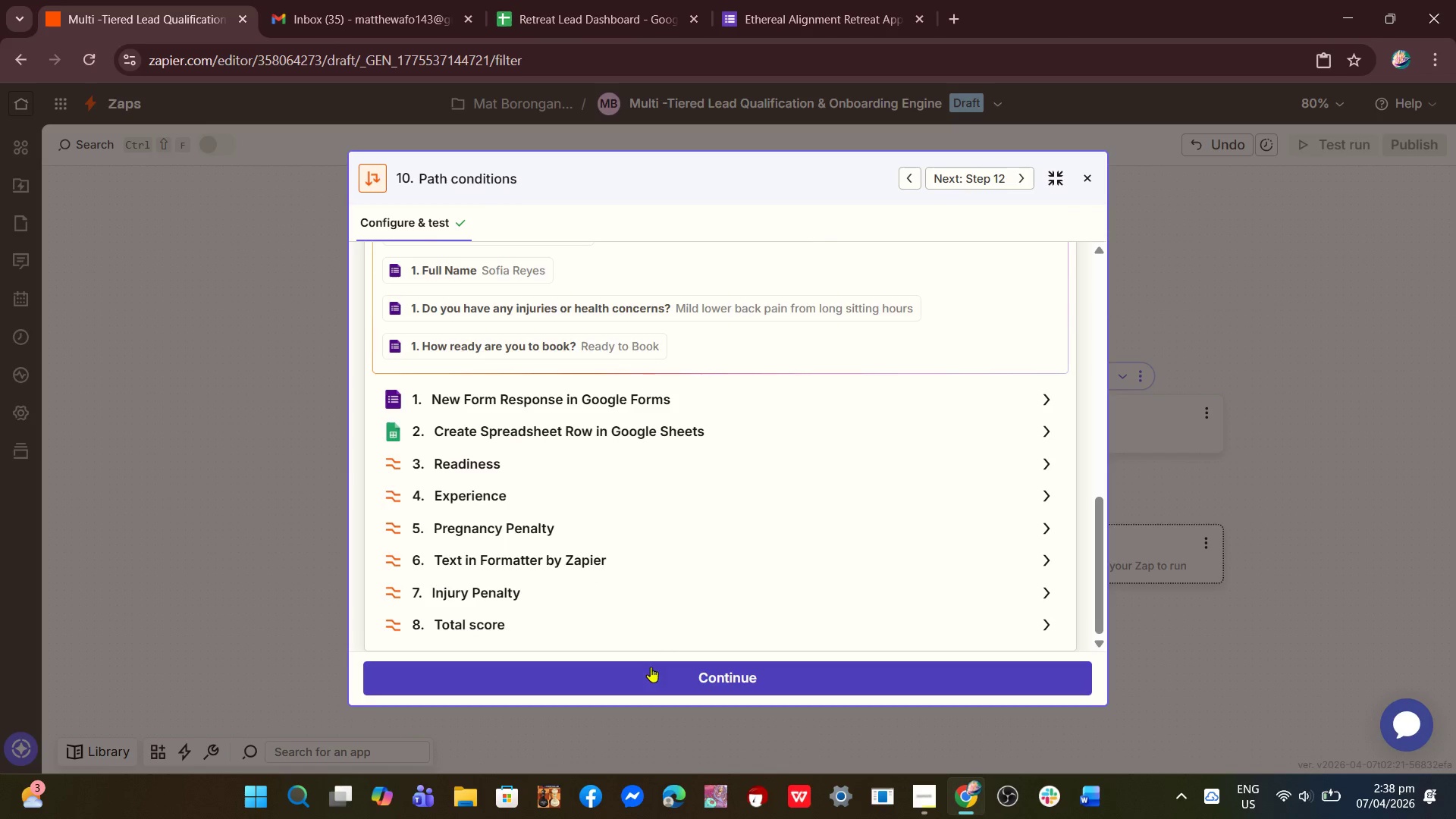 
left_click([651, 667])
 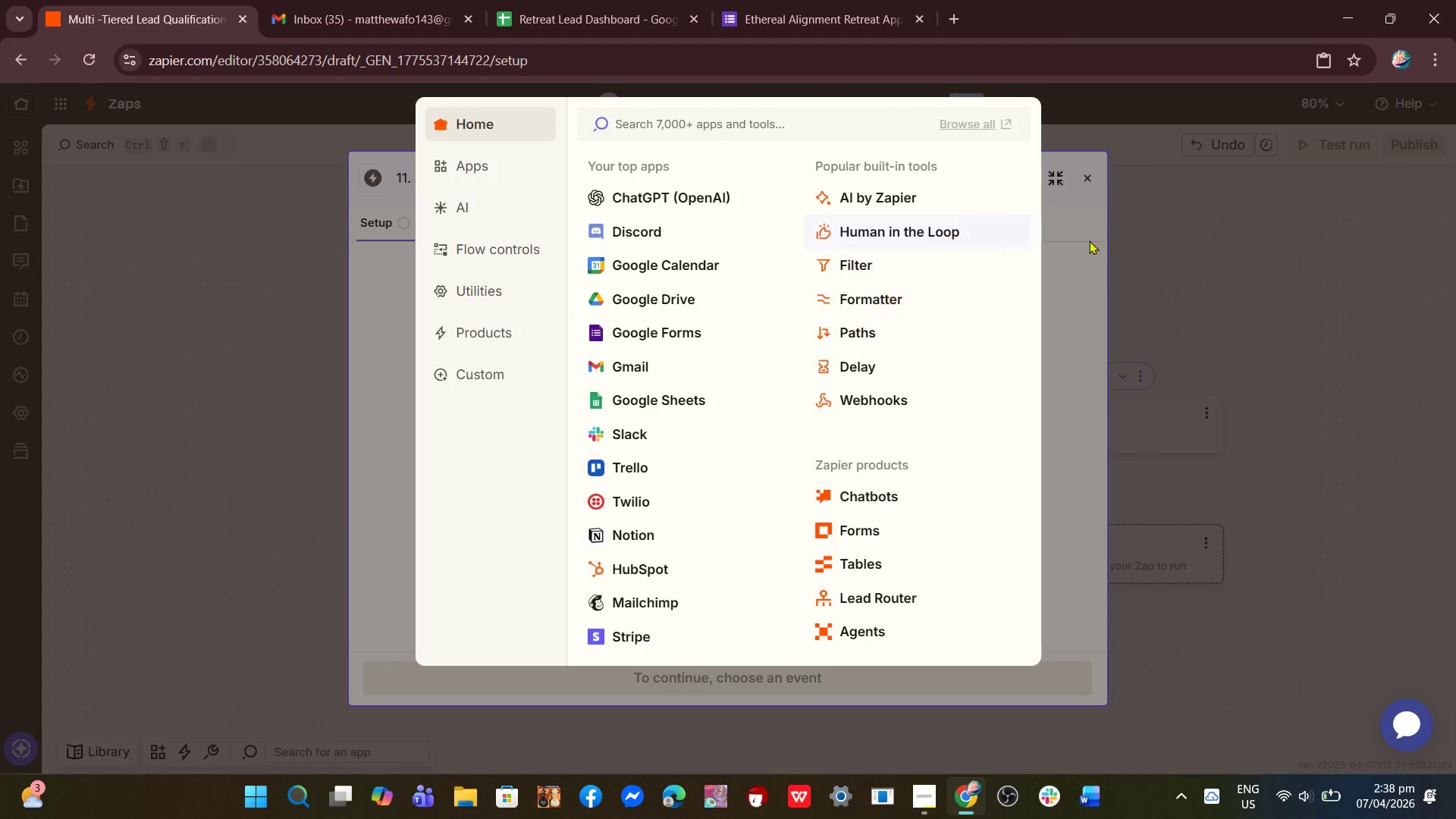 
left_click([1134, 249])
 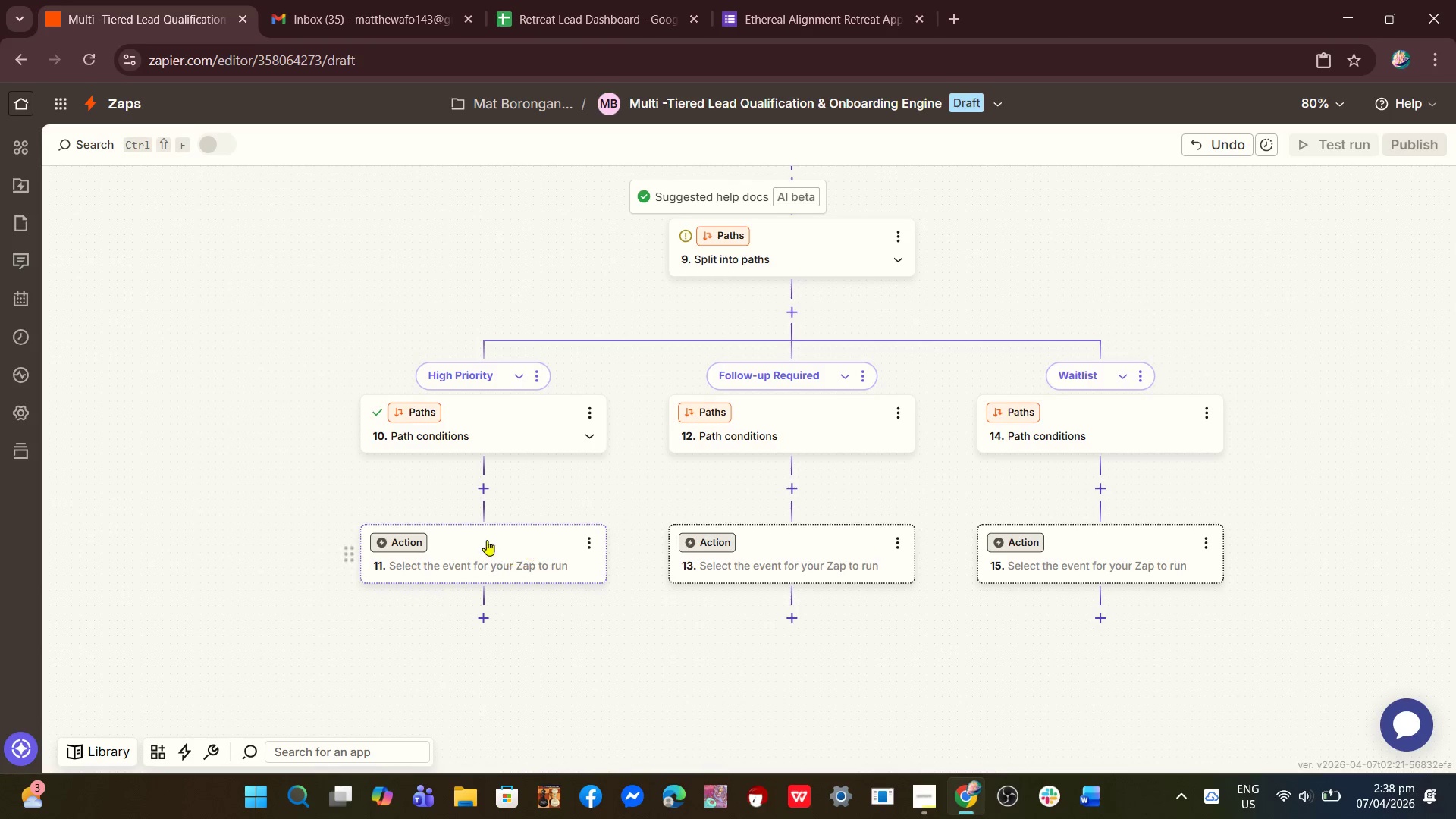 
left_click([475, 550])
 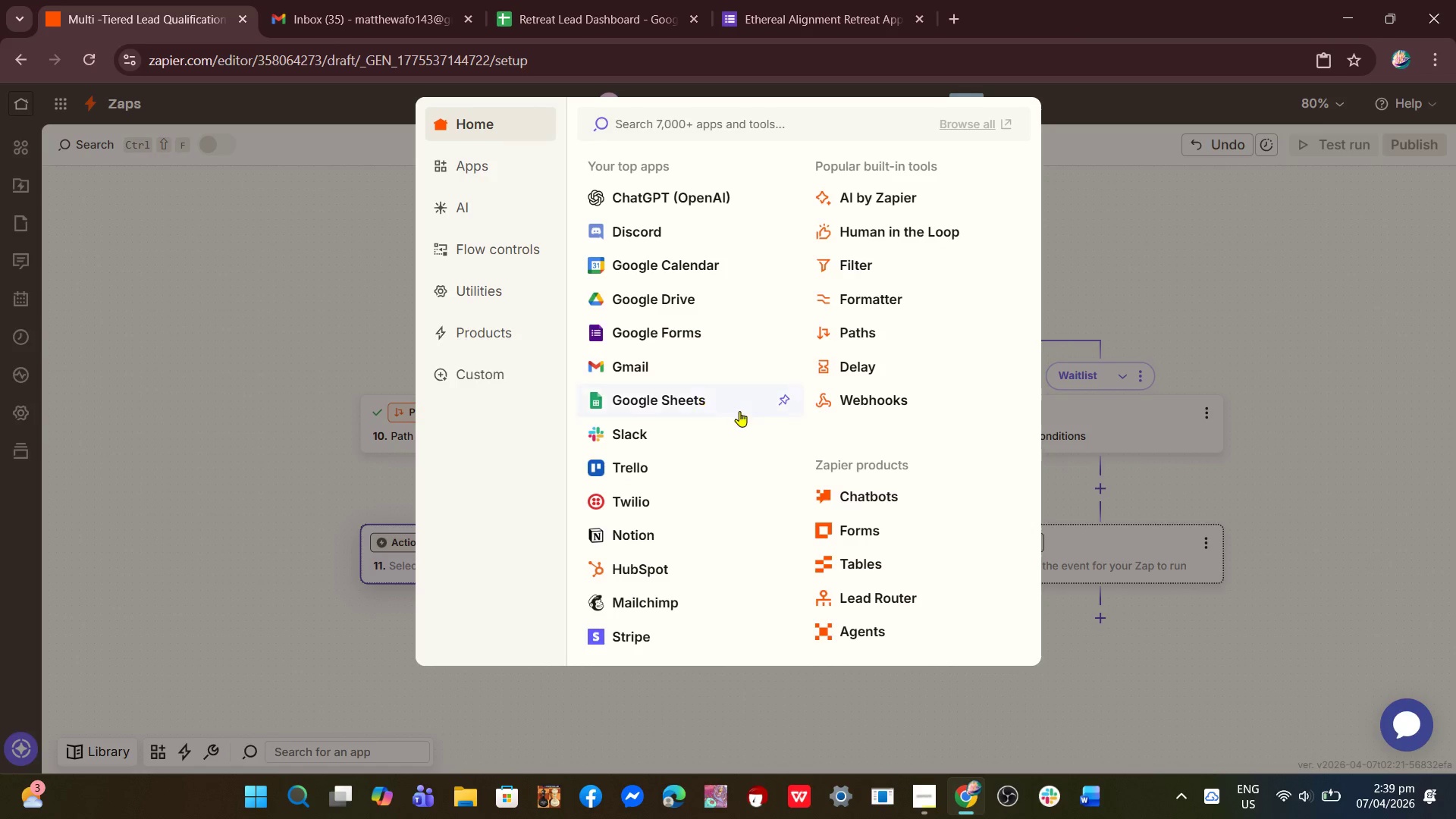 
wait(22.84)
 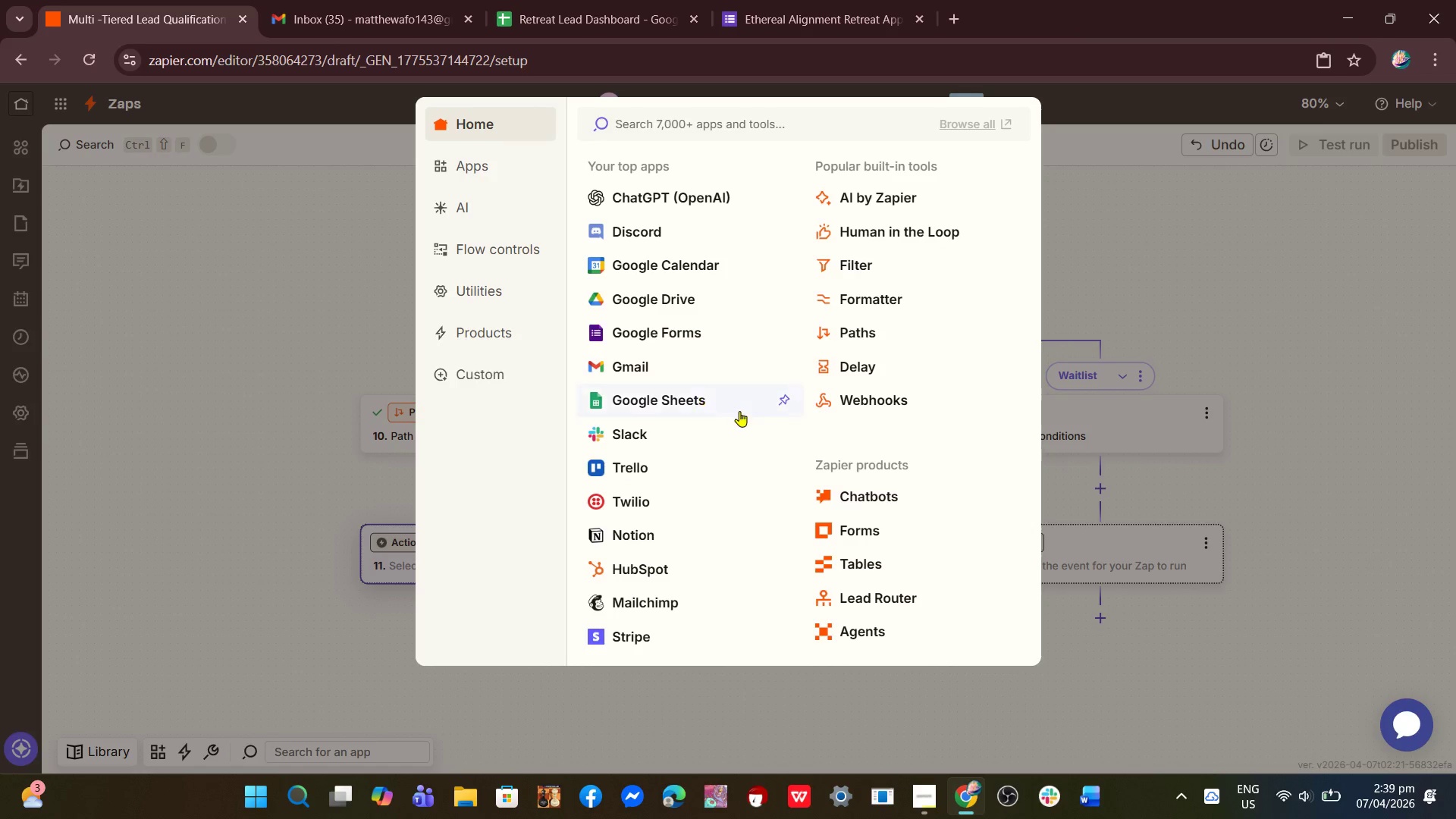 
scroll: coordinate [593, 483], scroll_direction: down, amount: 2.0
 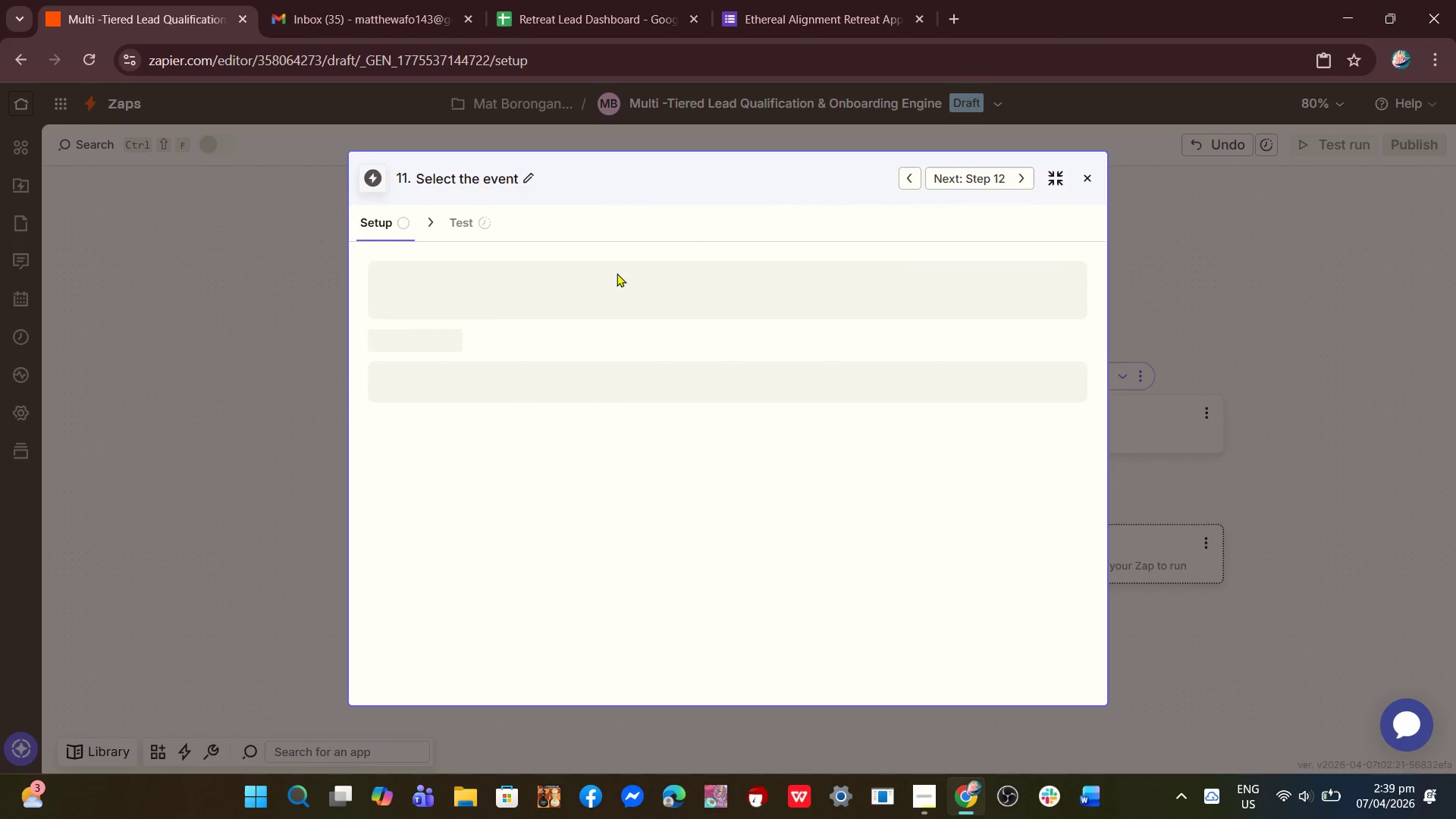 
wait(8.09)
 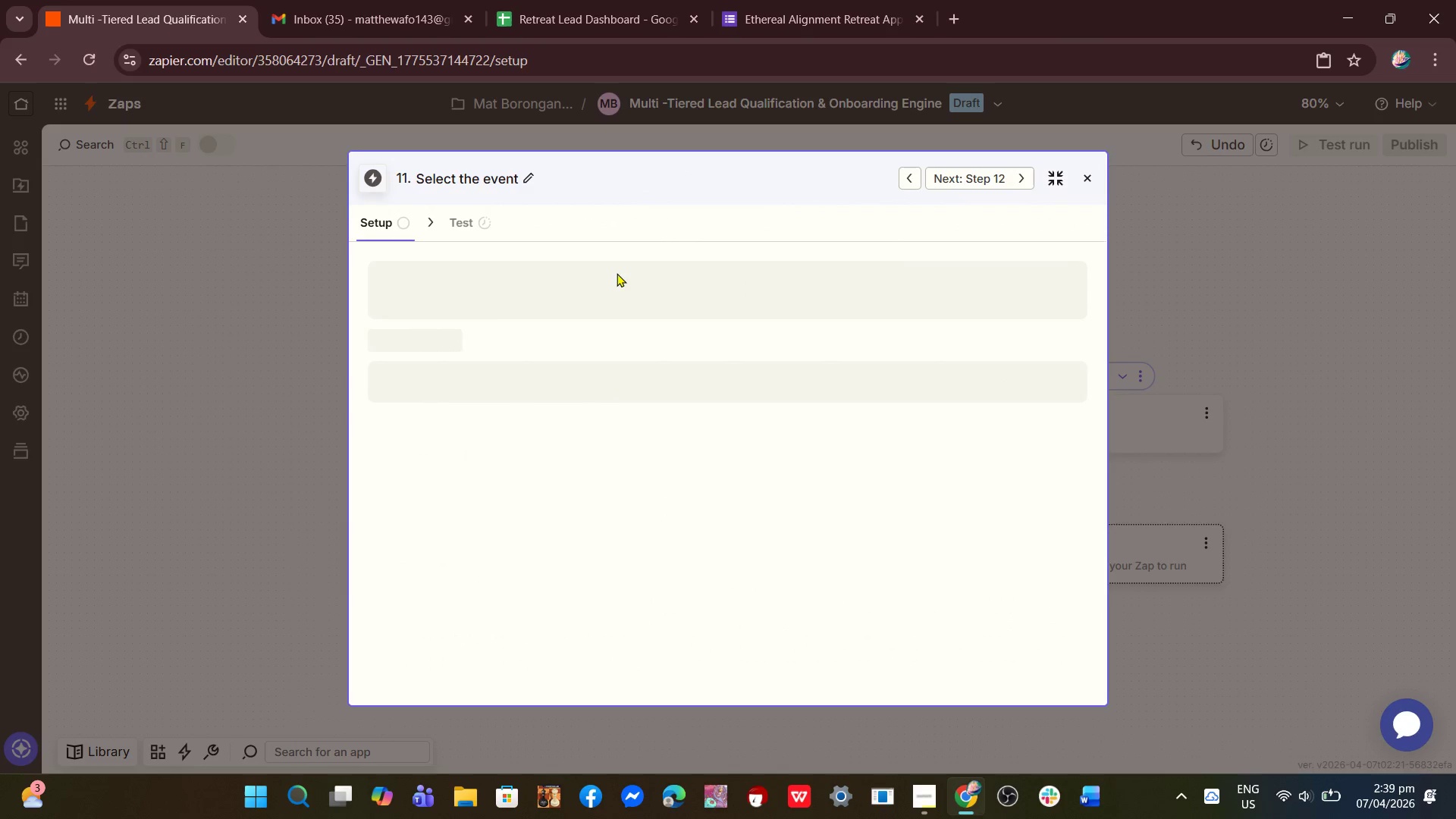 
left_click([932, 794])